 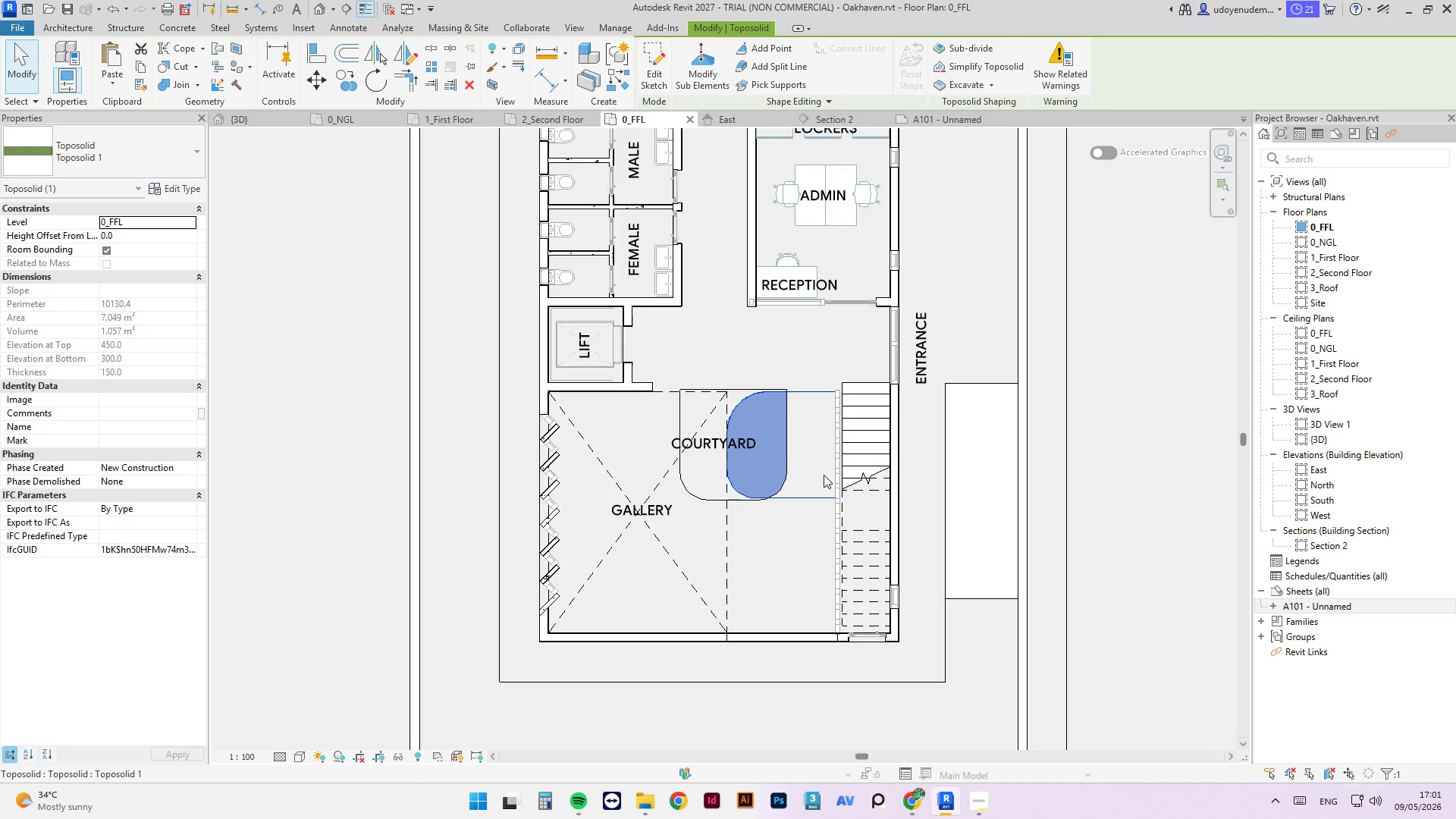 
left_click([667, 70])
 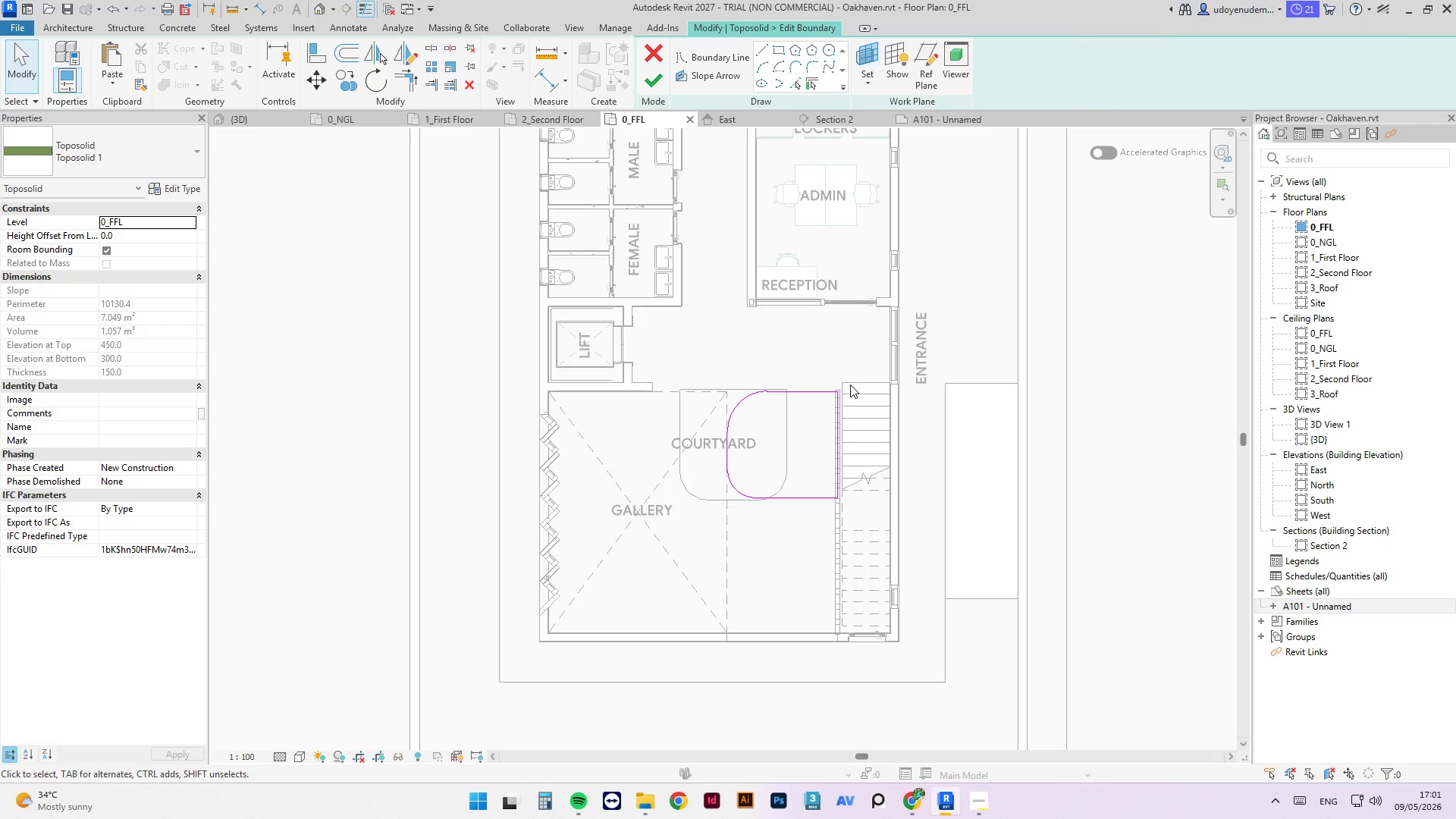 
left_click_drag(start_coordinate=[849, 369], to_coordinate=[709, 535])
 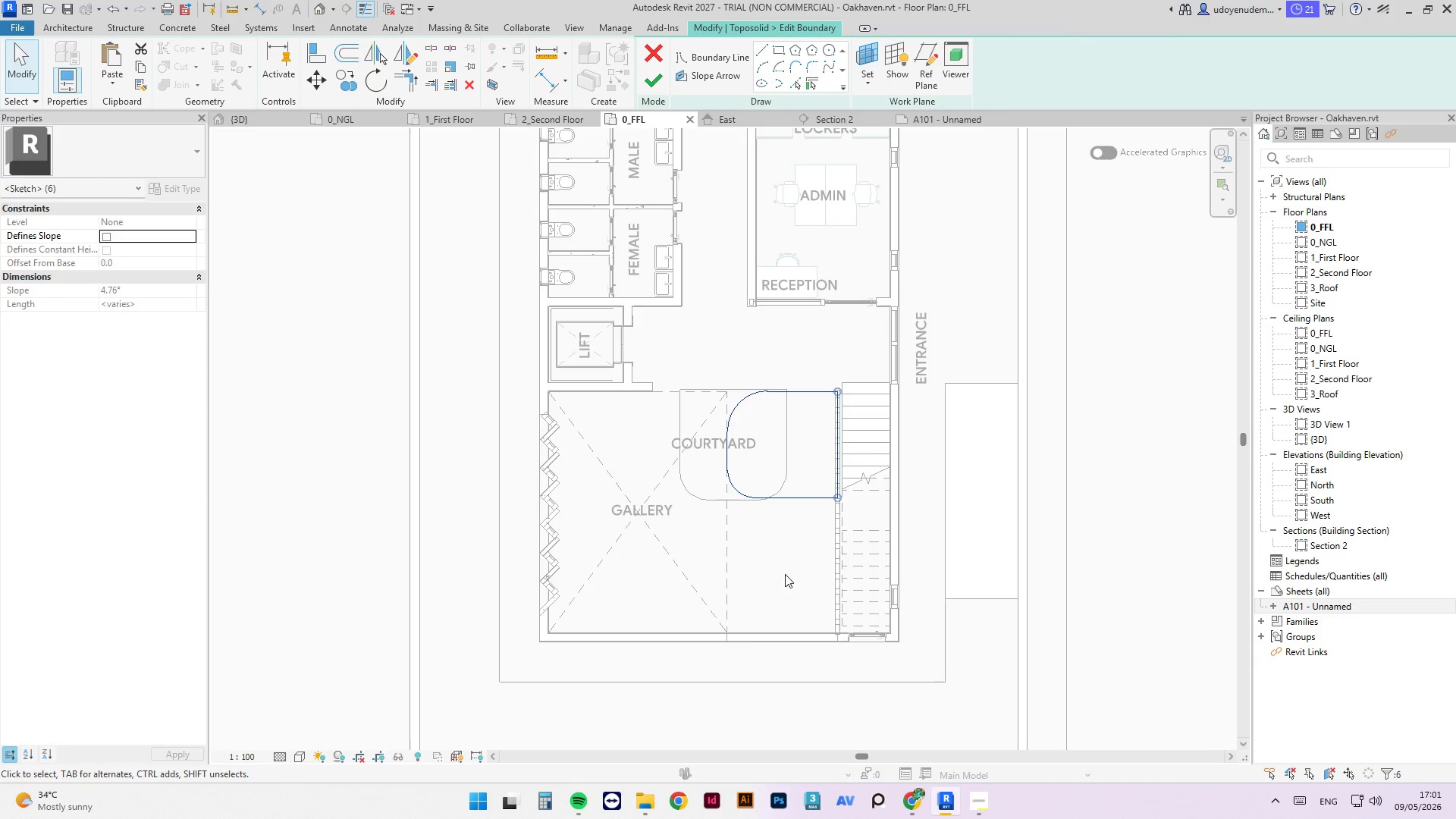 
key(Delete)
 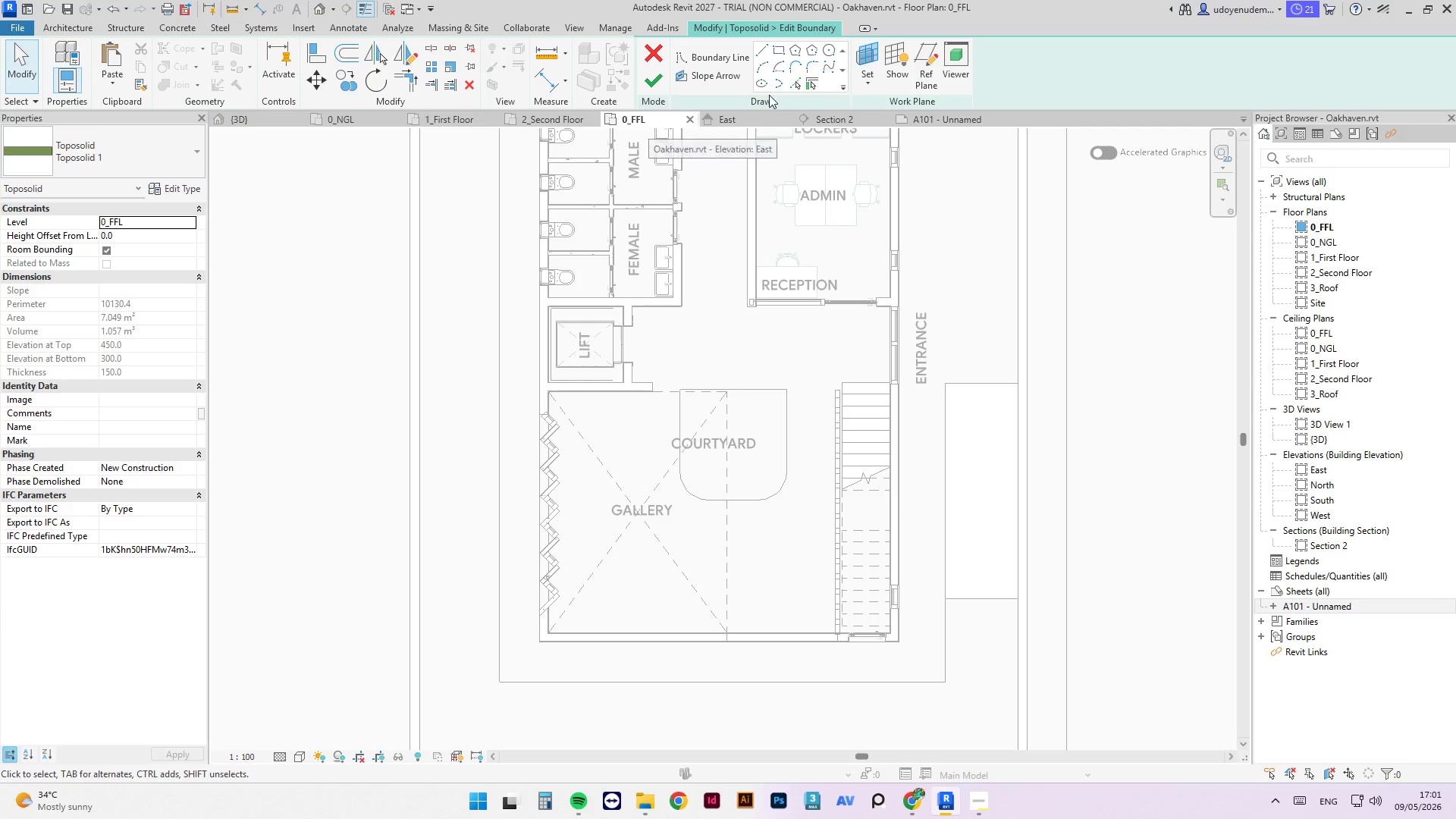 
left_click([799, 83])
 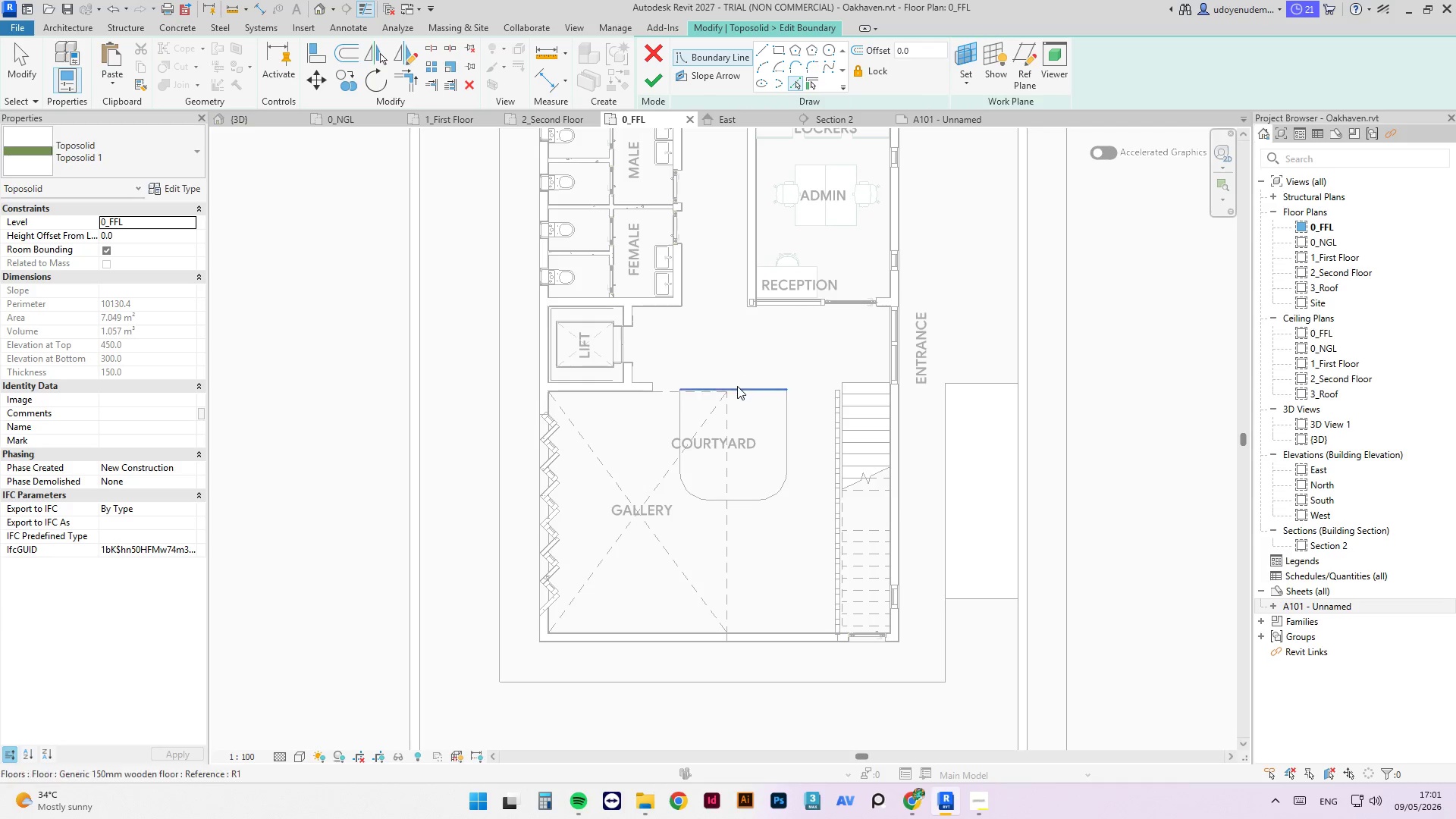 
left_click([737, 386])
 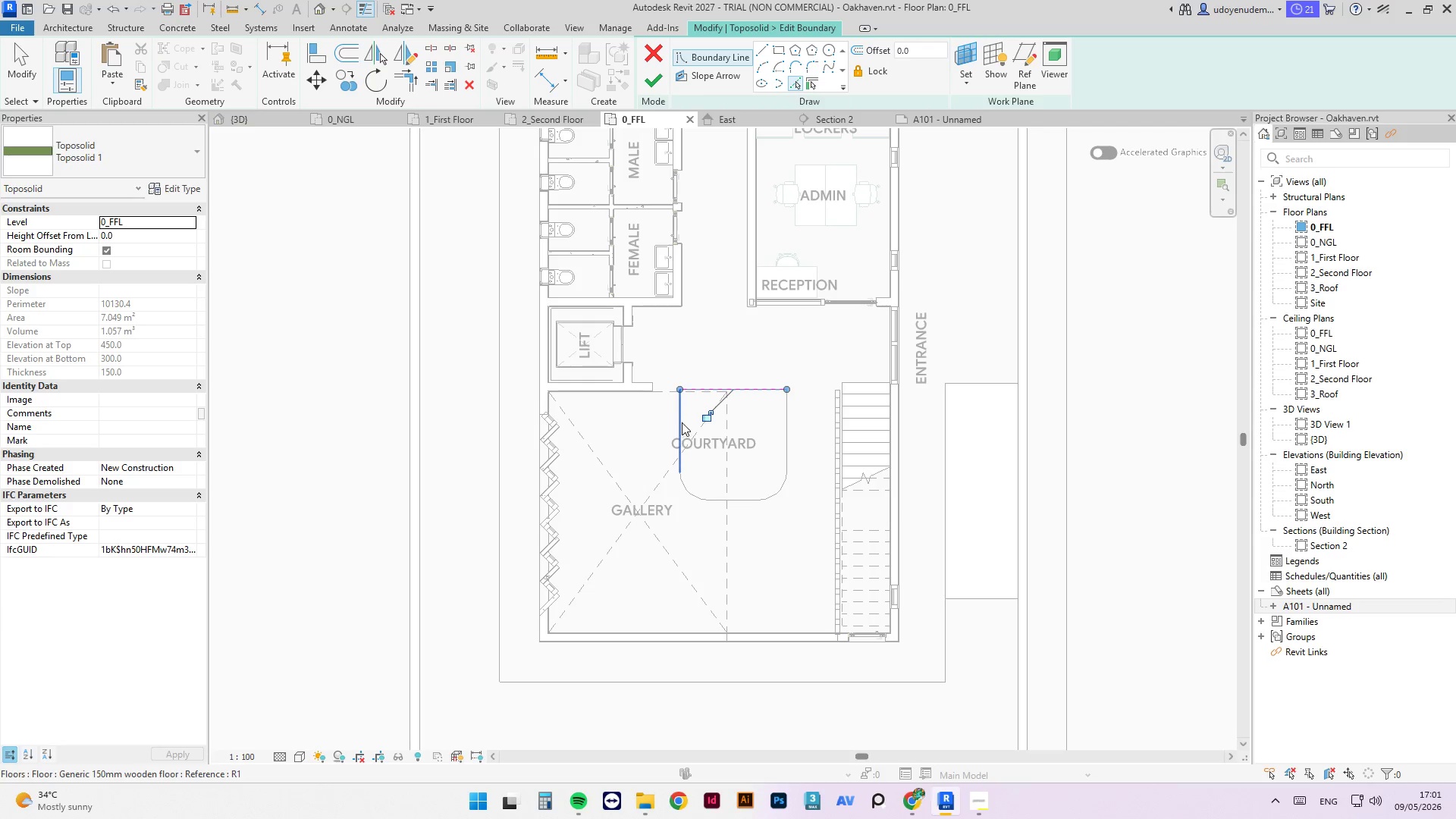 
left_click([682, 422])
 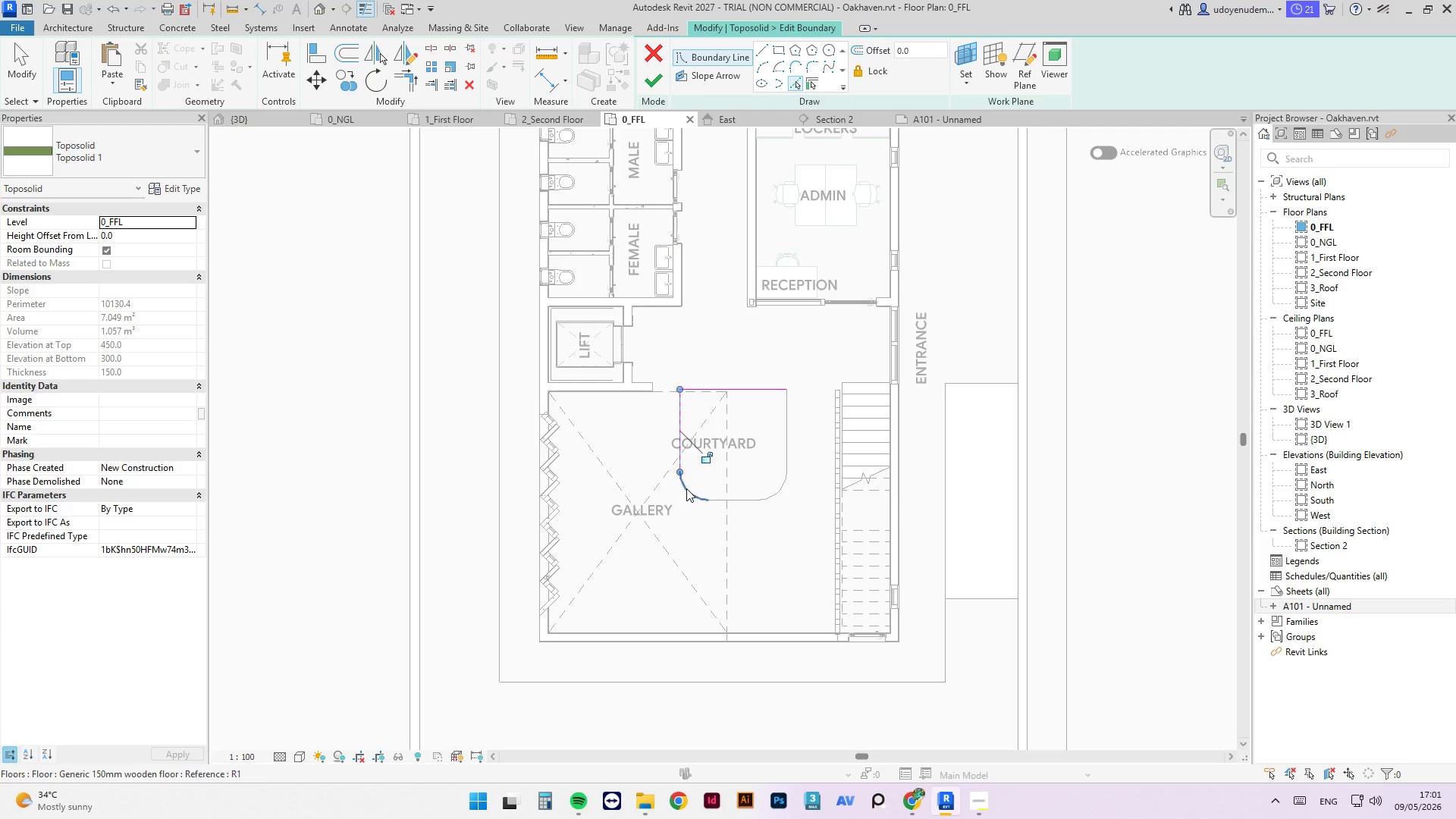 
left_click([686, 488])
 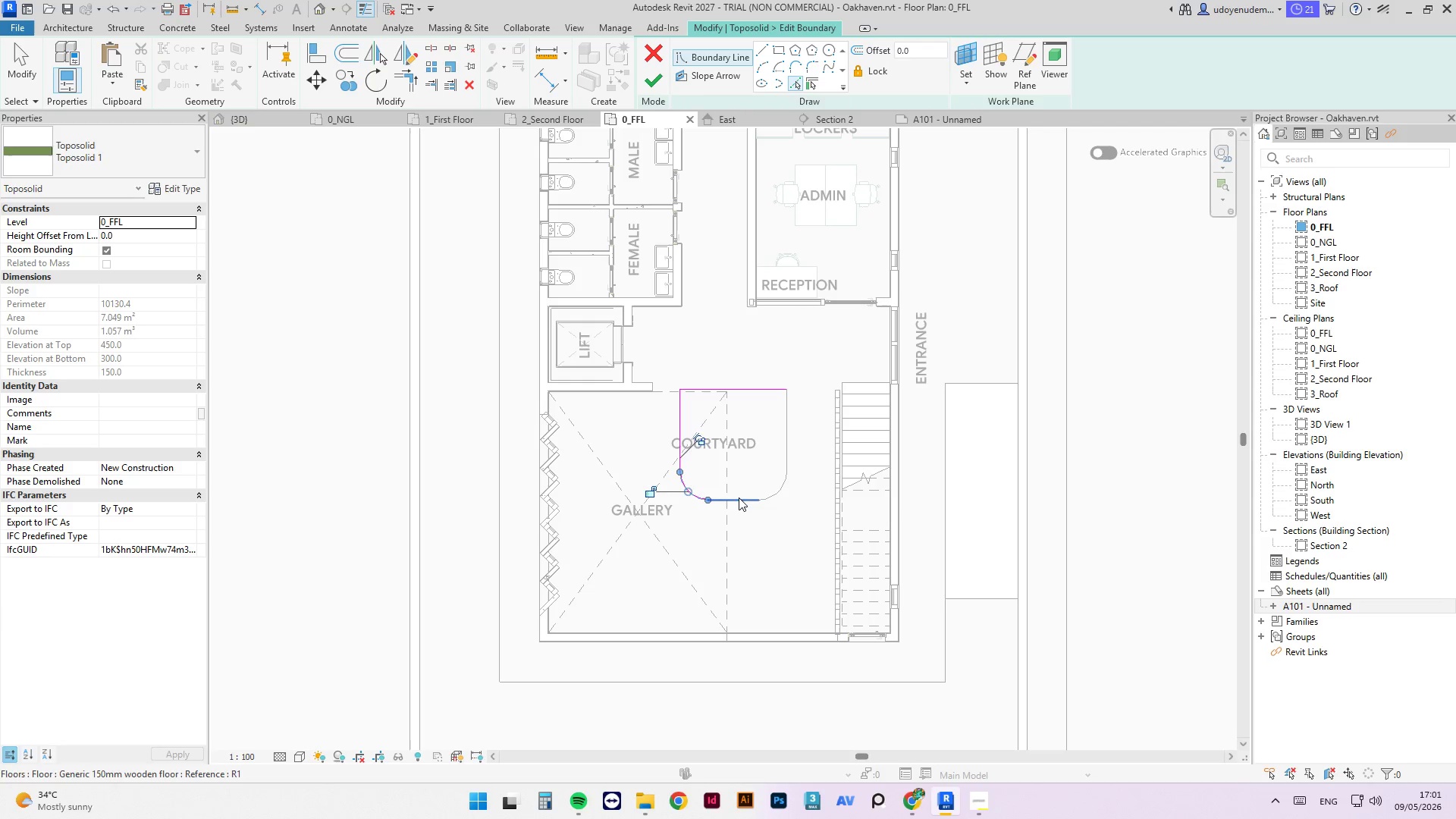 
left_click([739, 497])
 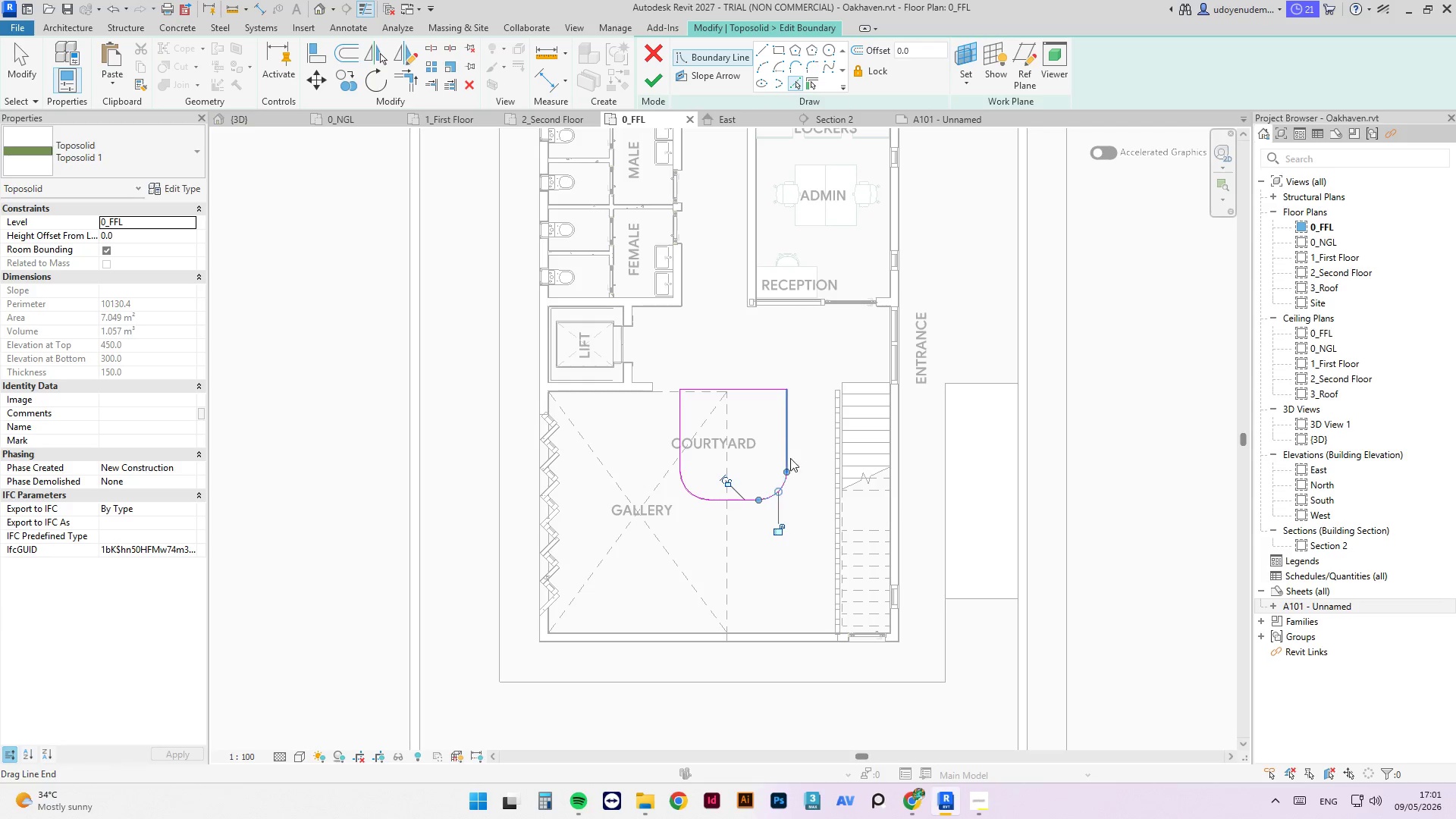 
double_click([791, 439])
 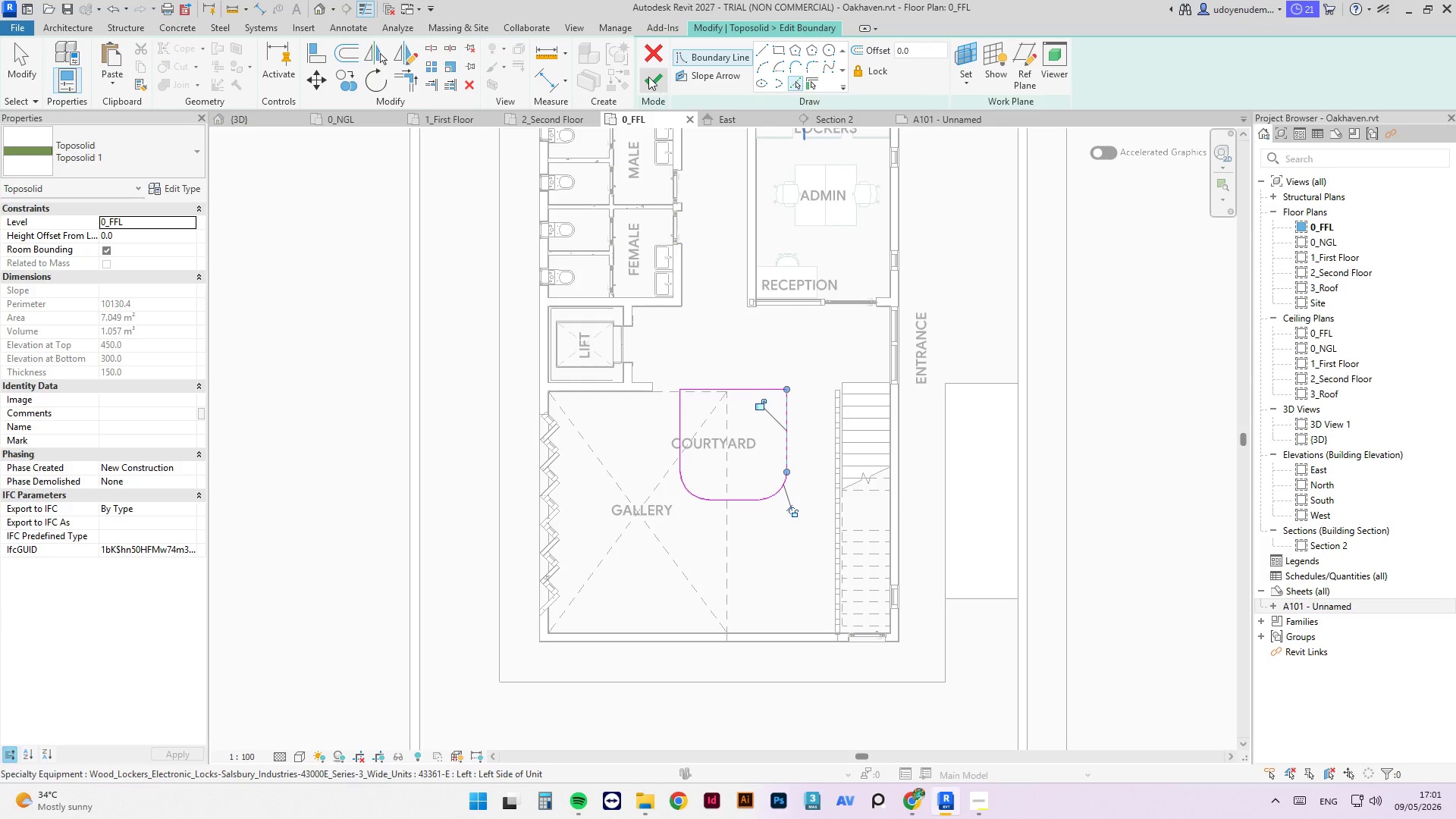 
left_click([653, 83])
 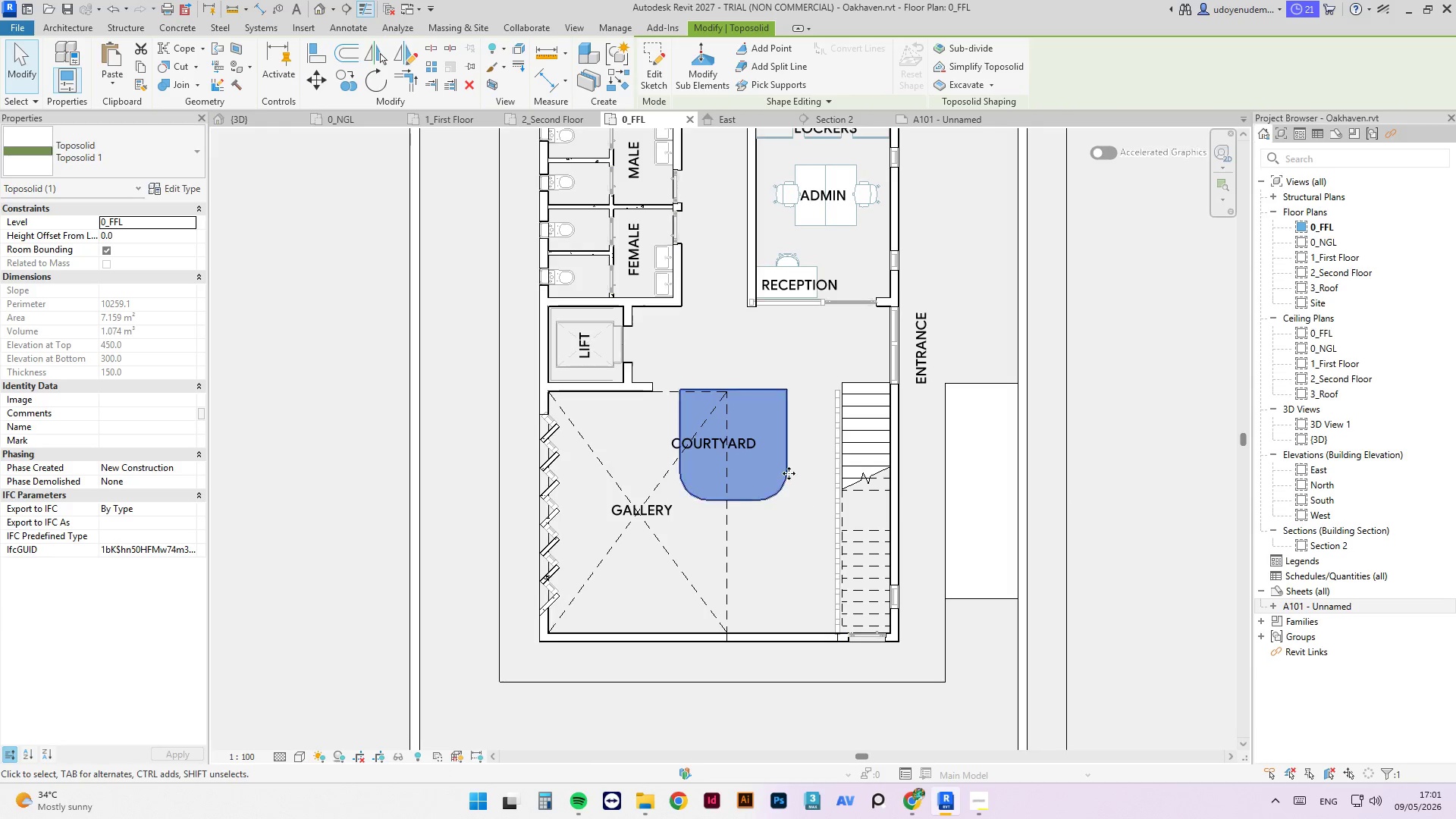 
left_click([752, 447])
 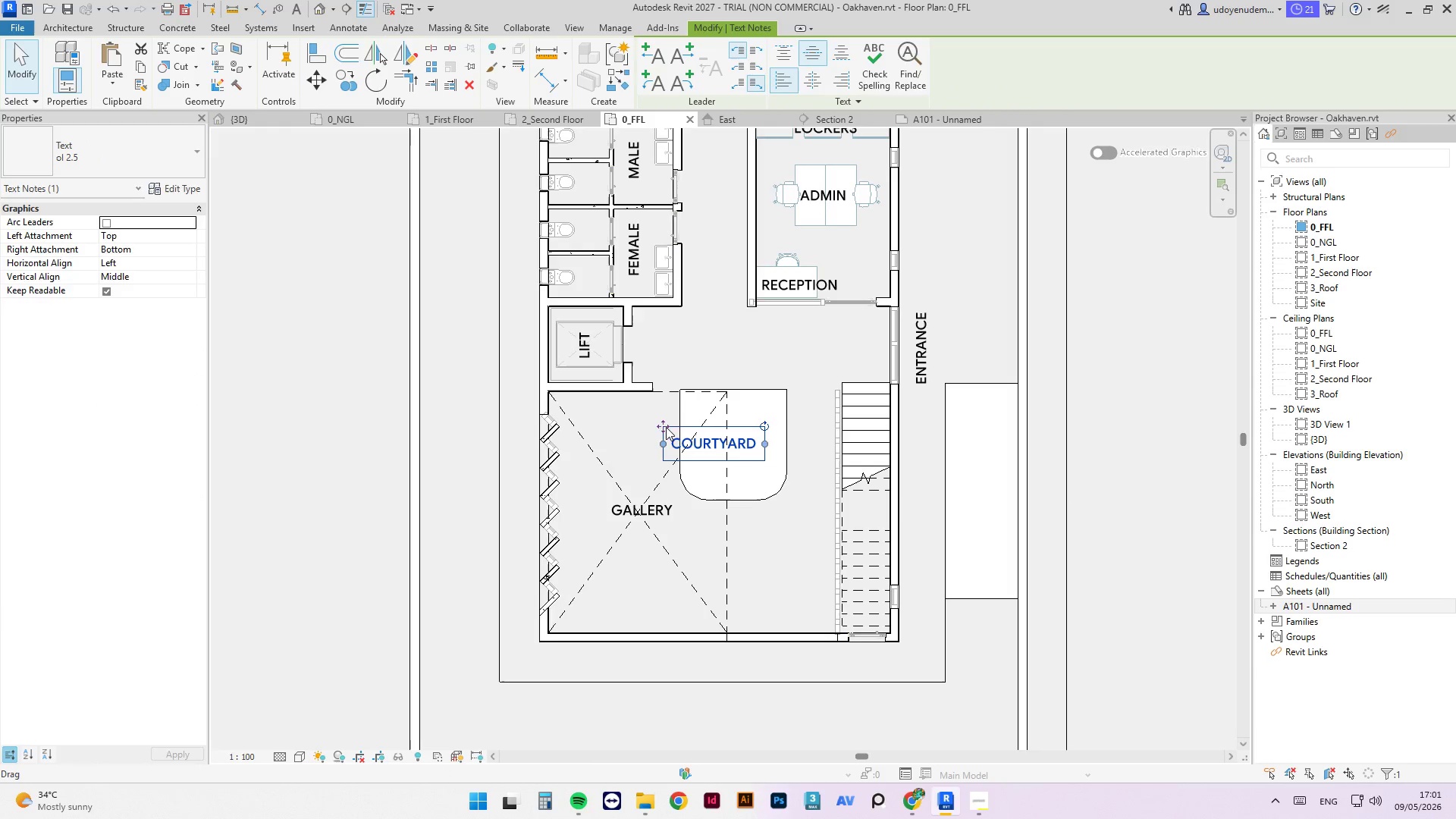 
left_click_drag(start_coordinate=[664, 426], to_coordinate=[679, 427])
 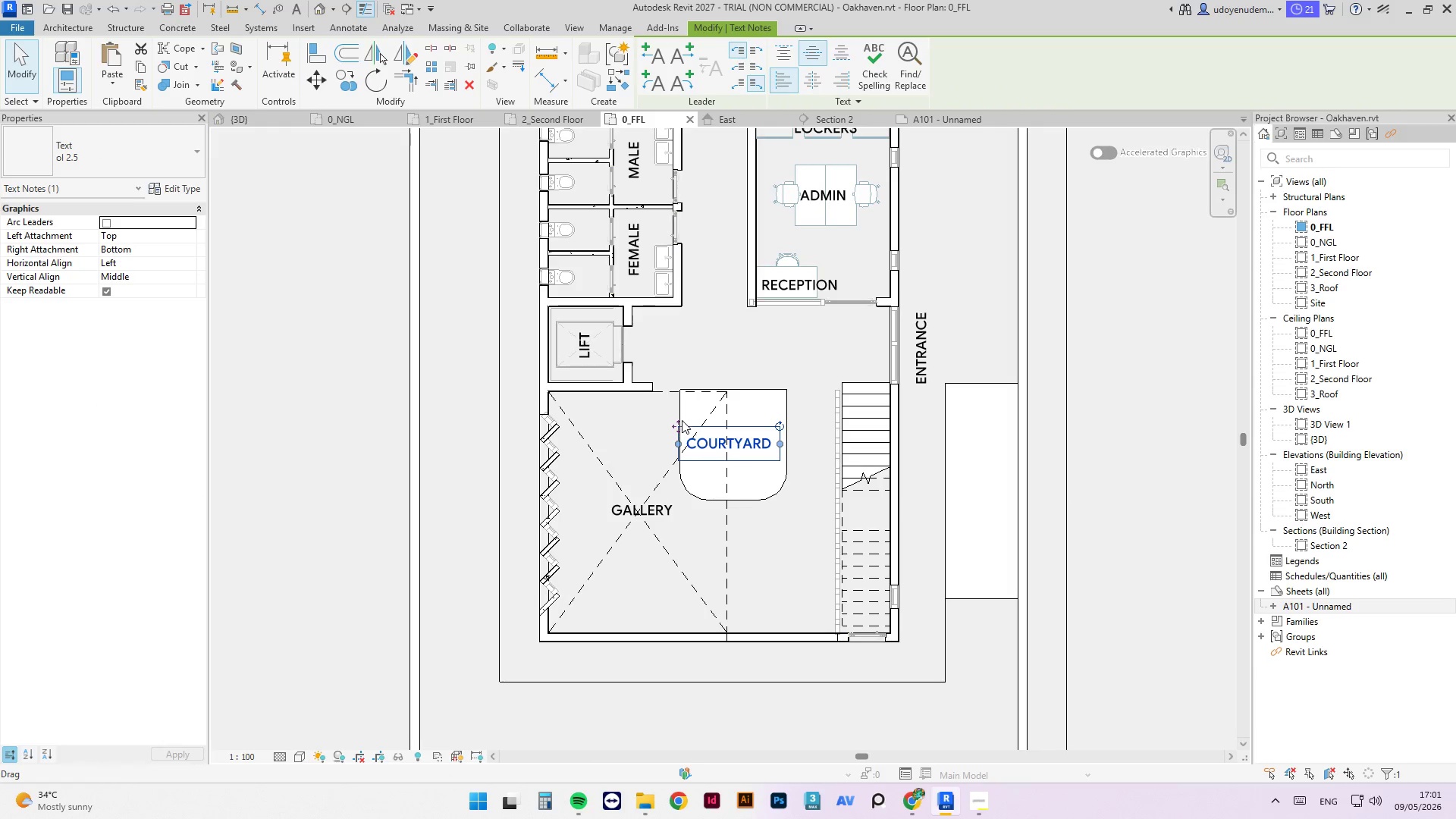 
left_click_drag(start_coordinate=[679, 423], to_coordinate=[684, 423])
 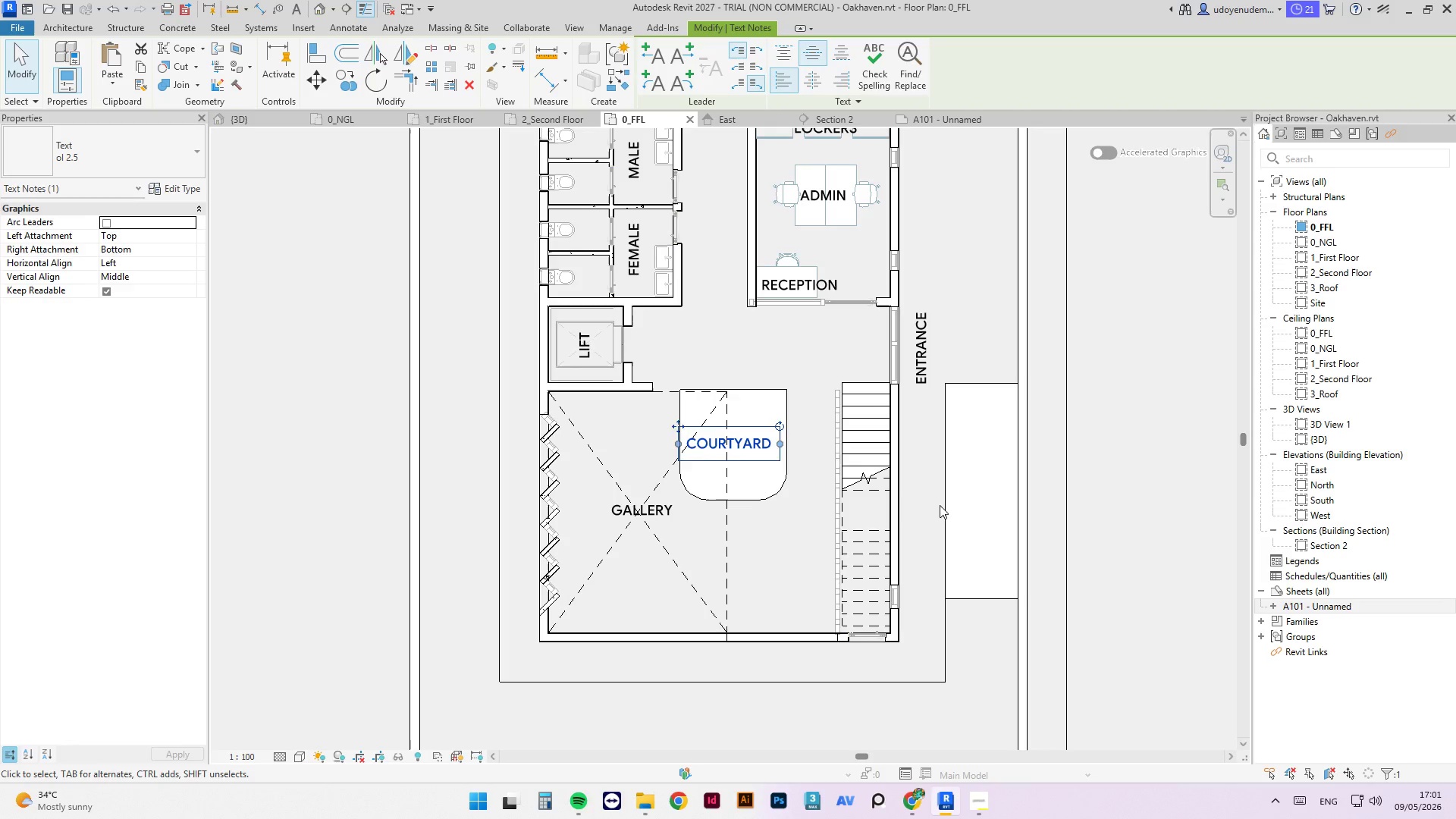 
key(Escape)
 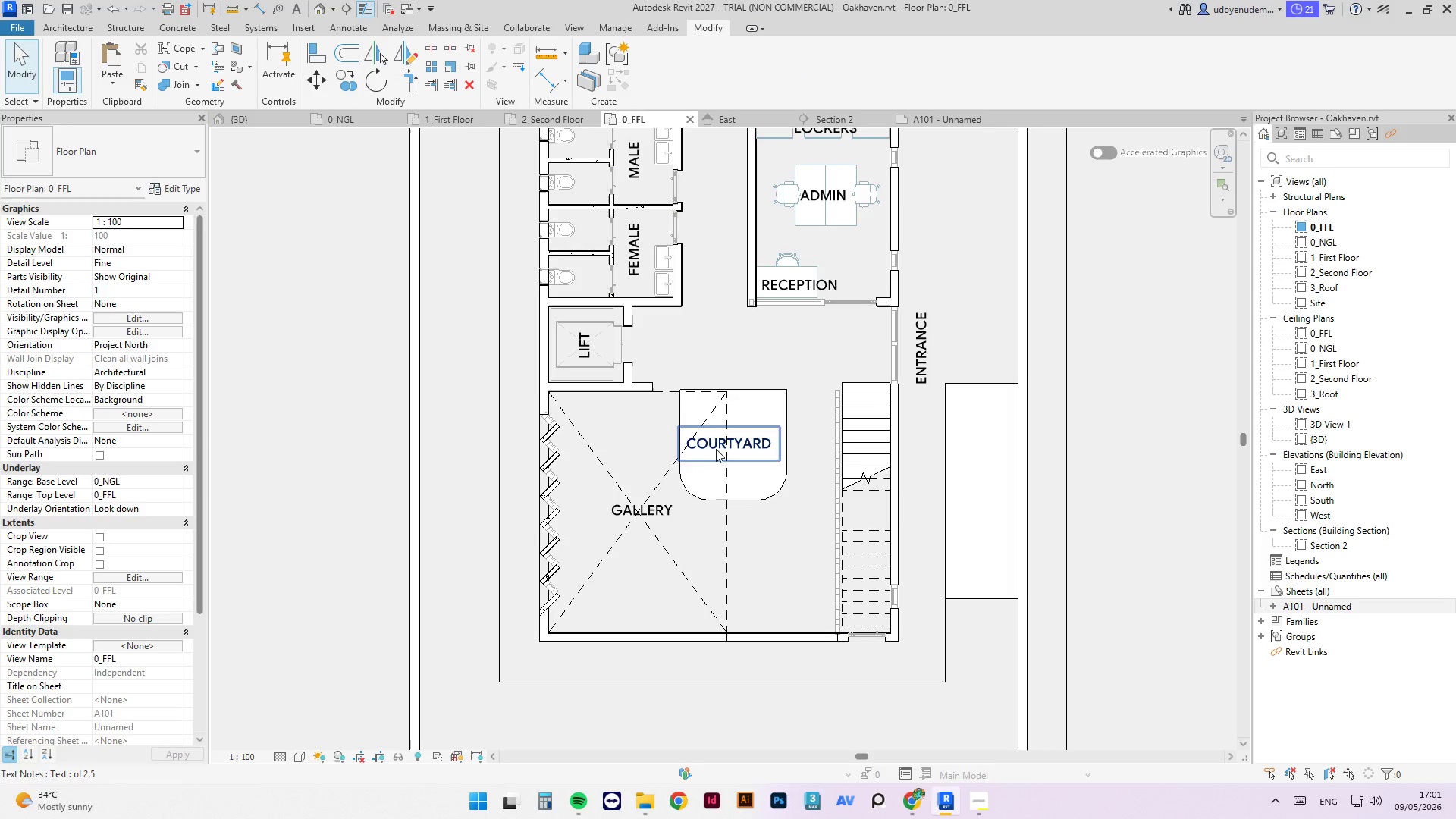 
left_click([736, 450])
 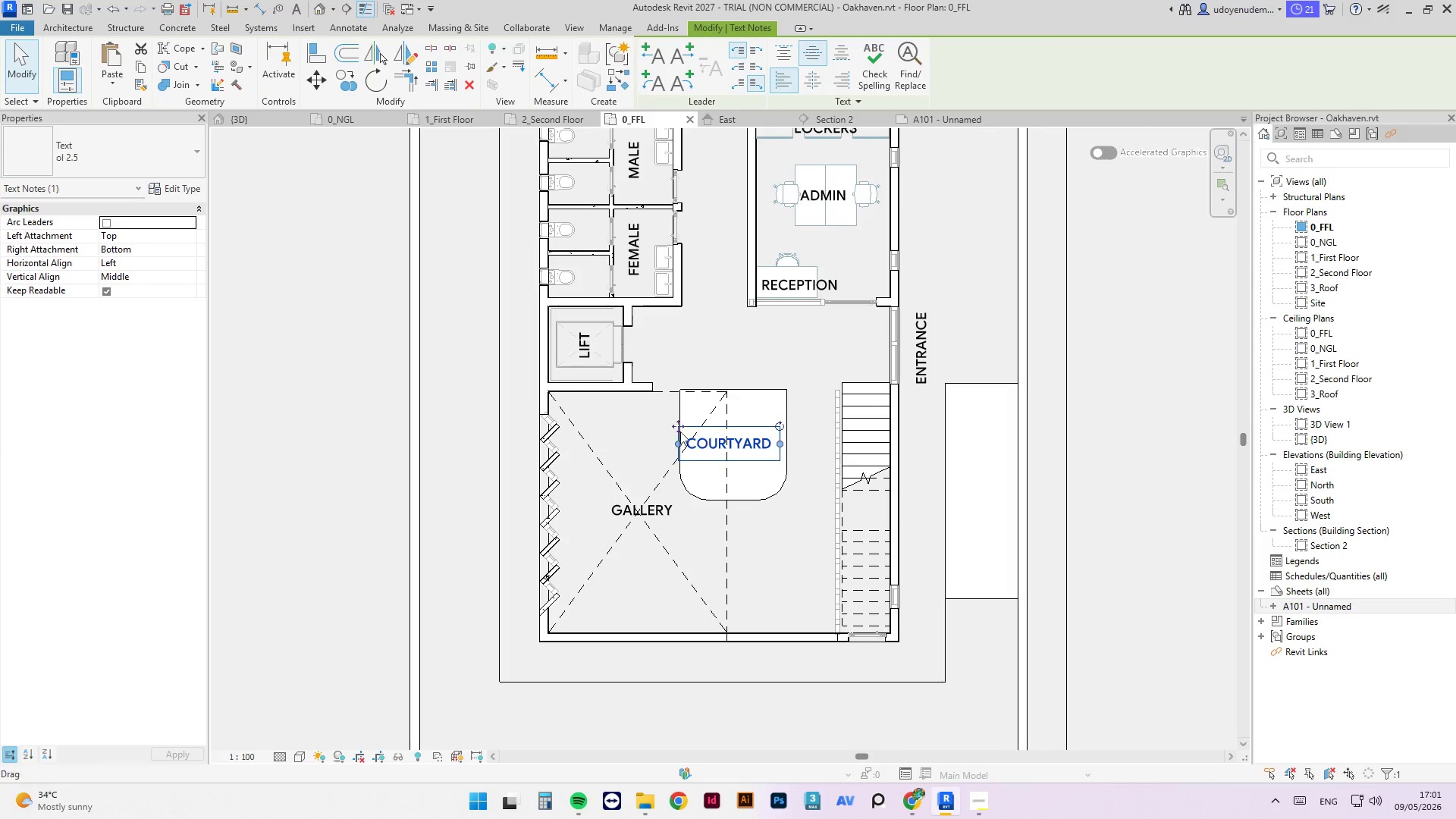 
scroll: coordinate [677, 432], scroll_direction: up, amount: 2.0
 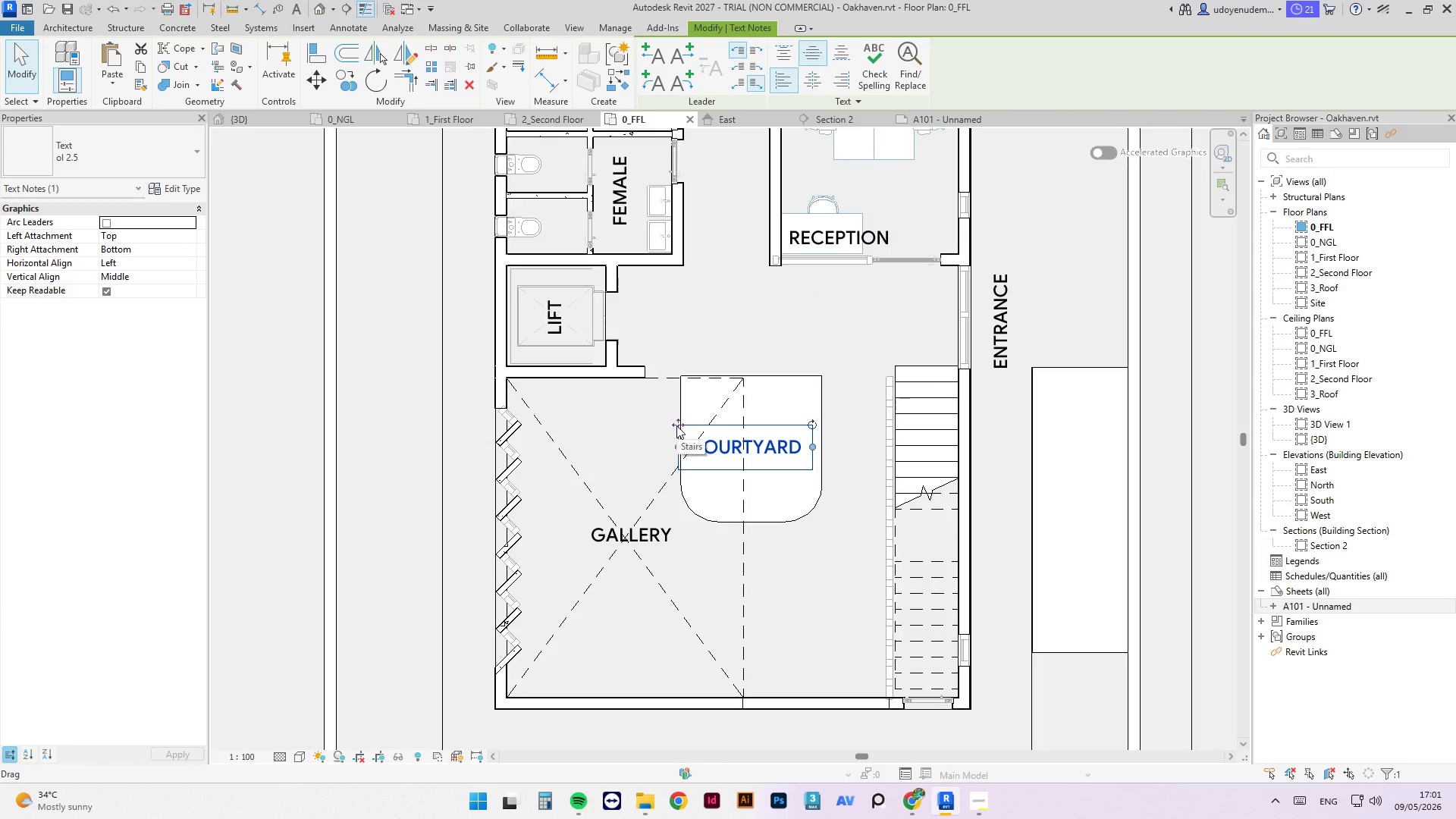 
left_click_drag(start_coordinate=[676, 425], to_coordinate=[685, 420])
 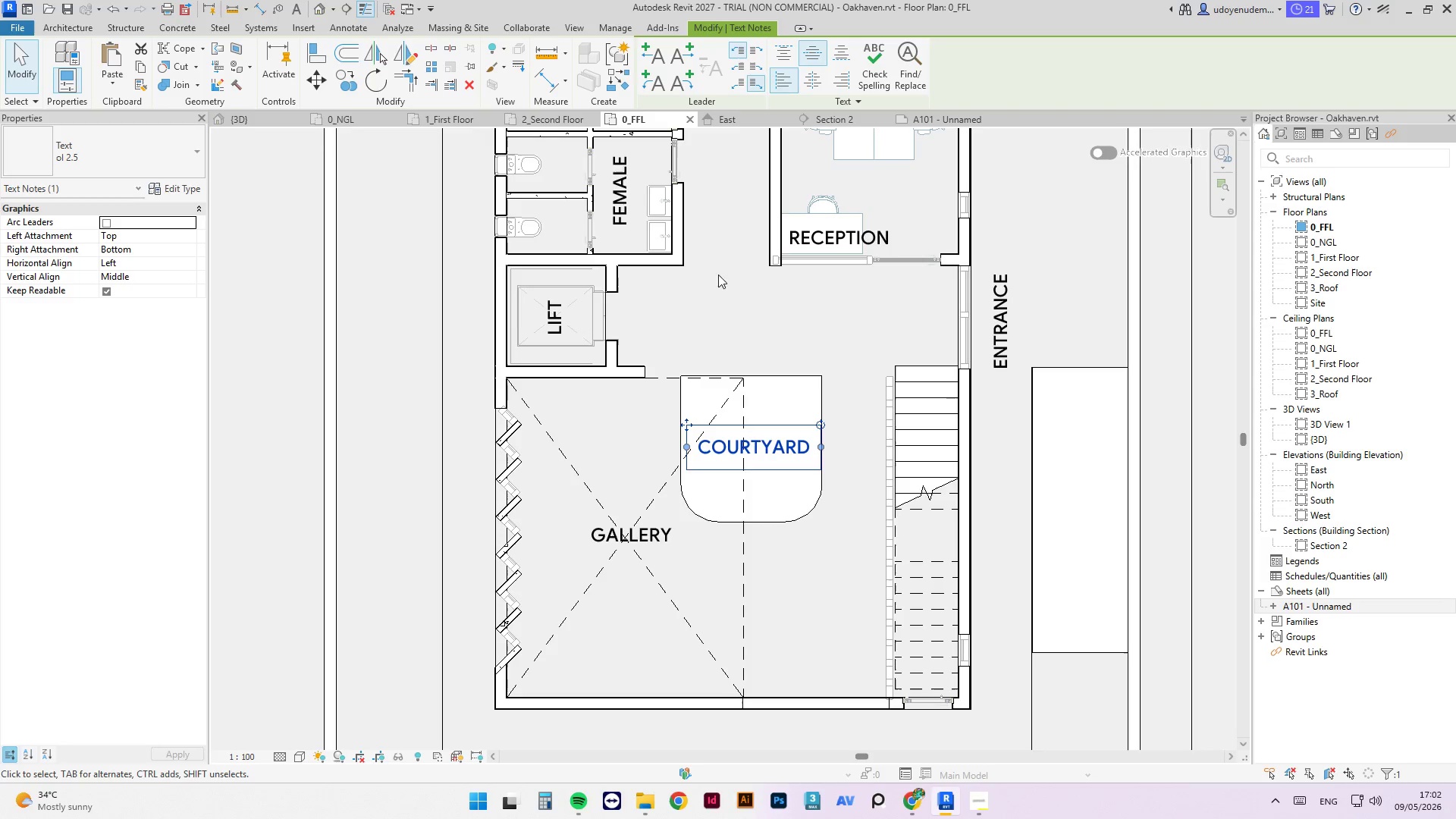 
wait(12.06)
 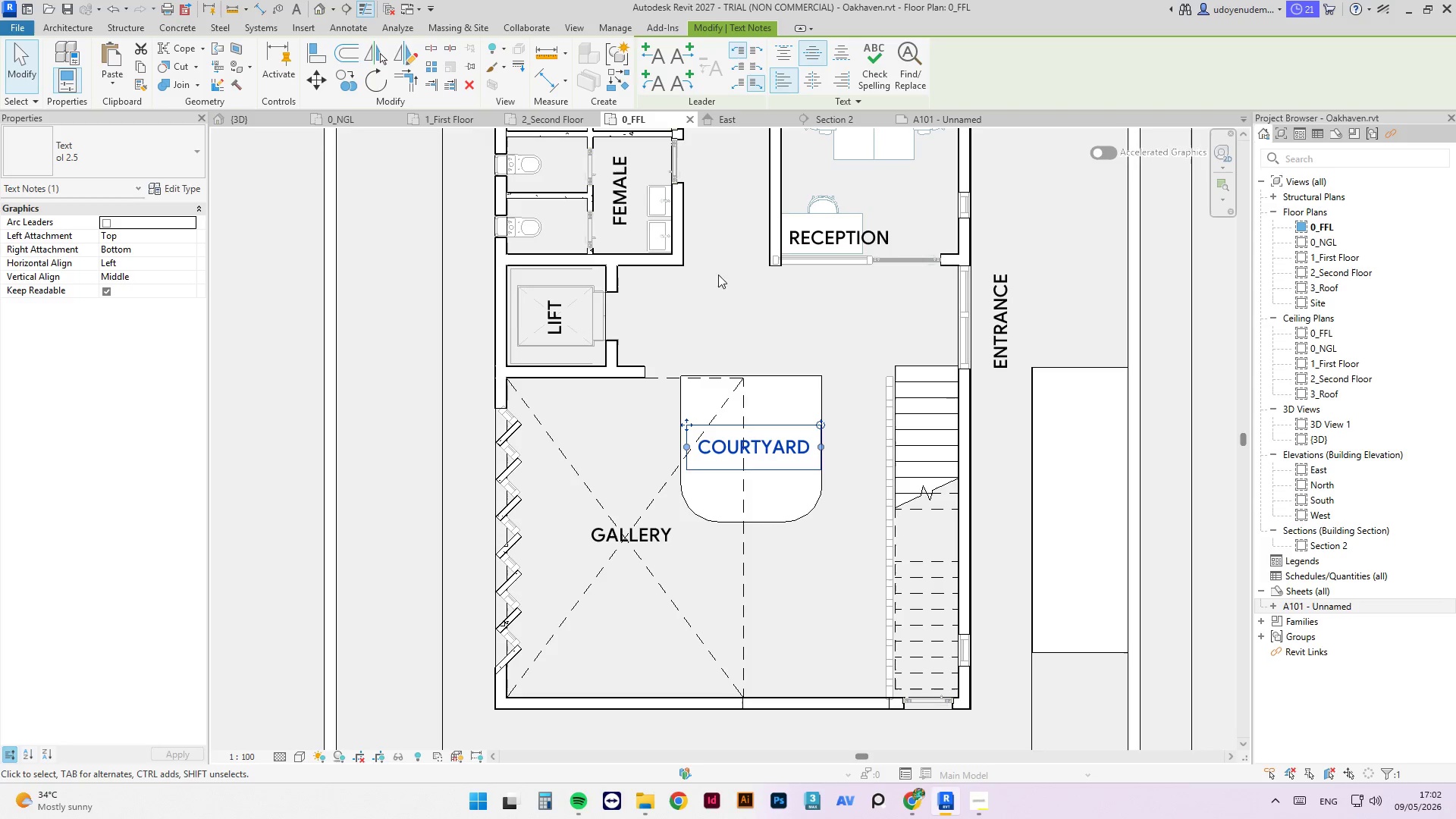 
left_click([931, 374])
 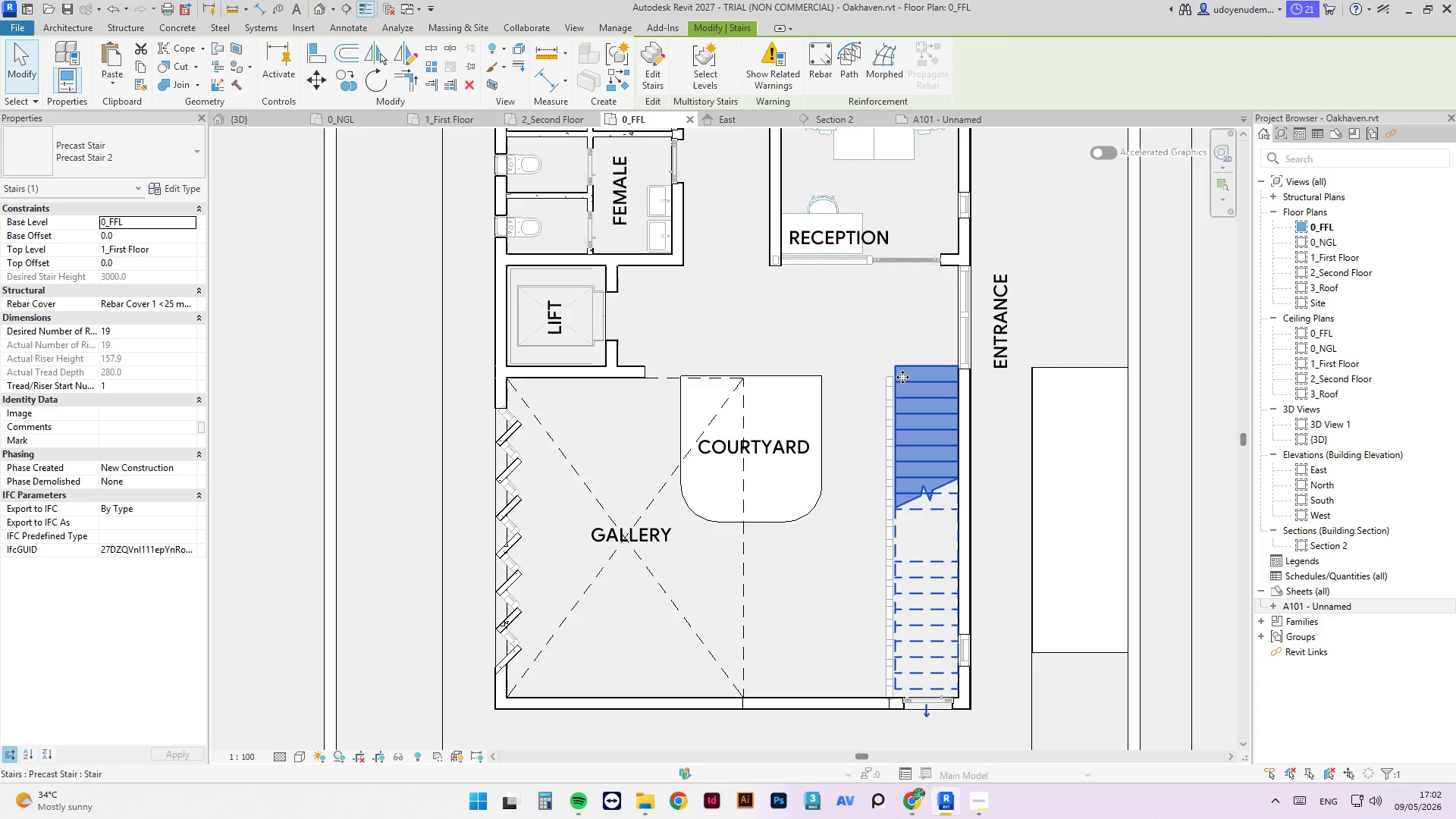 
scroll: coordinate [893, 404], scroll_direction: up, amount: 3.0
 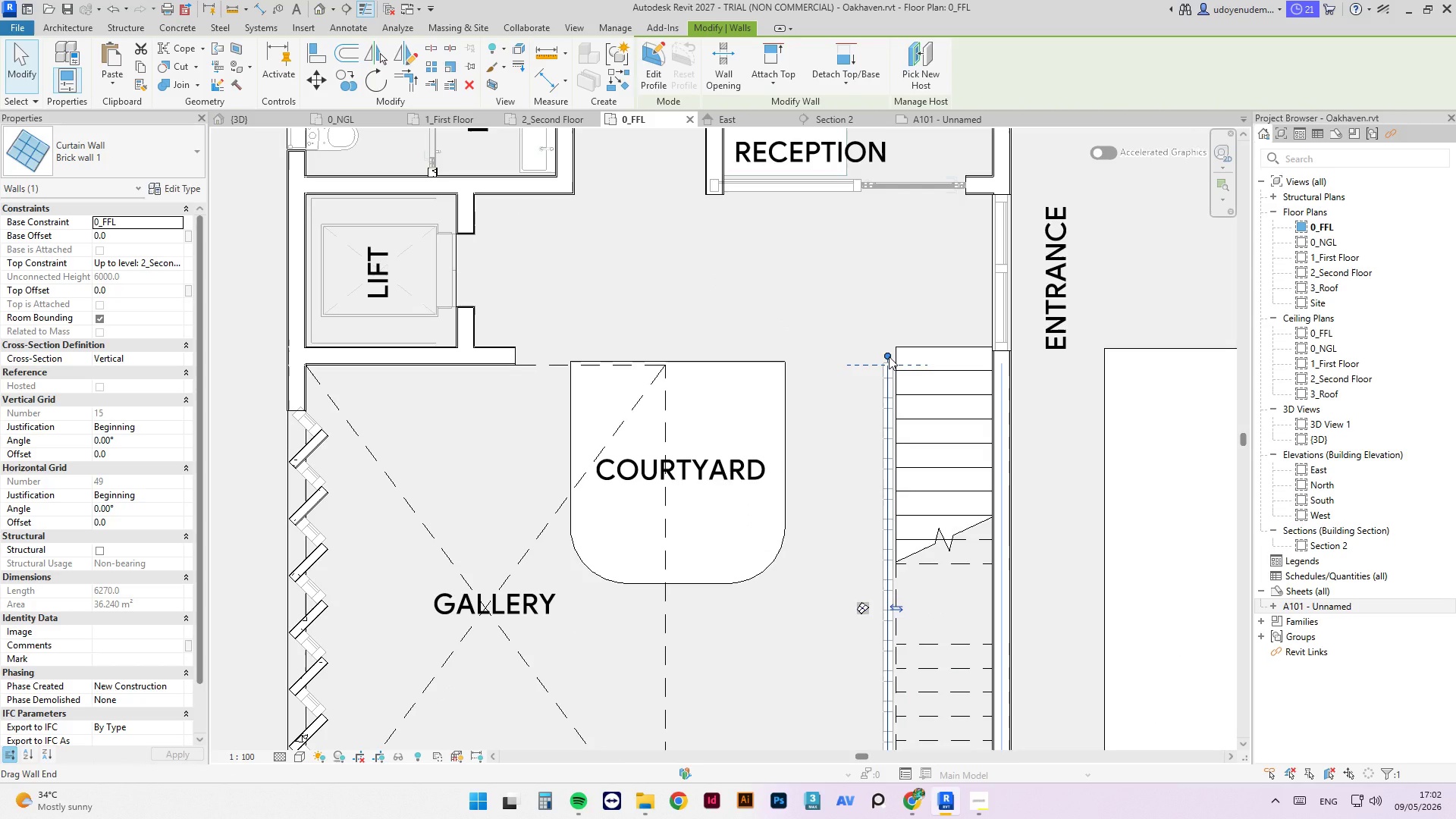 
left_click_drag(start_coordinate=[889, 356], to_coordinate=[895, 349])
 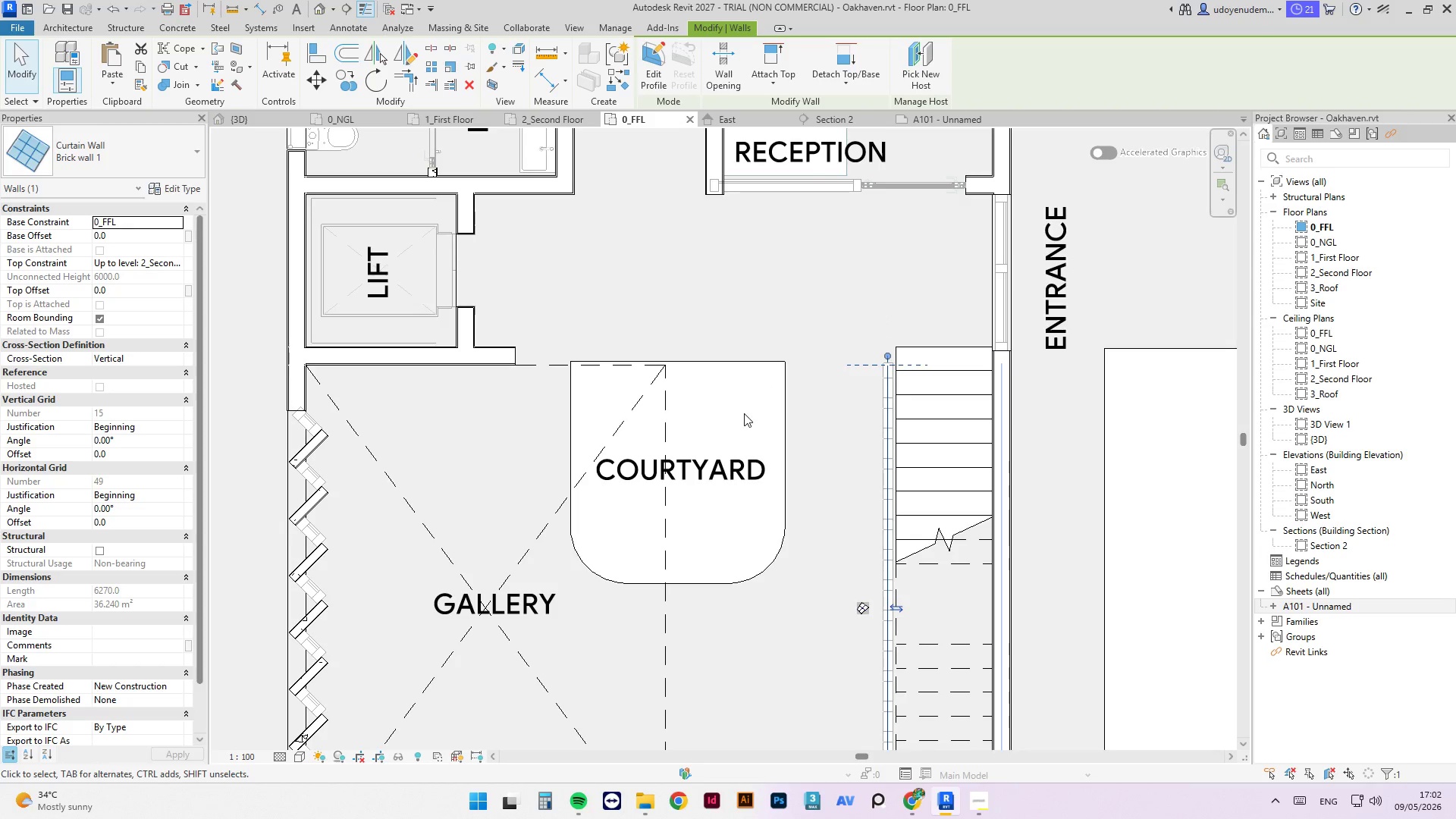 
left_click([953, 349])
 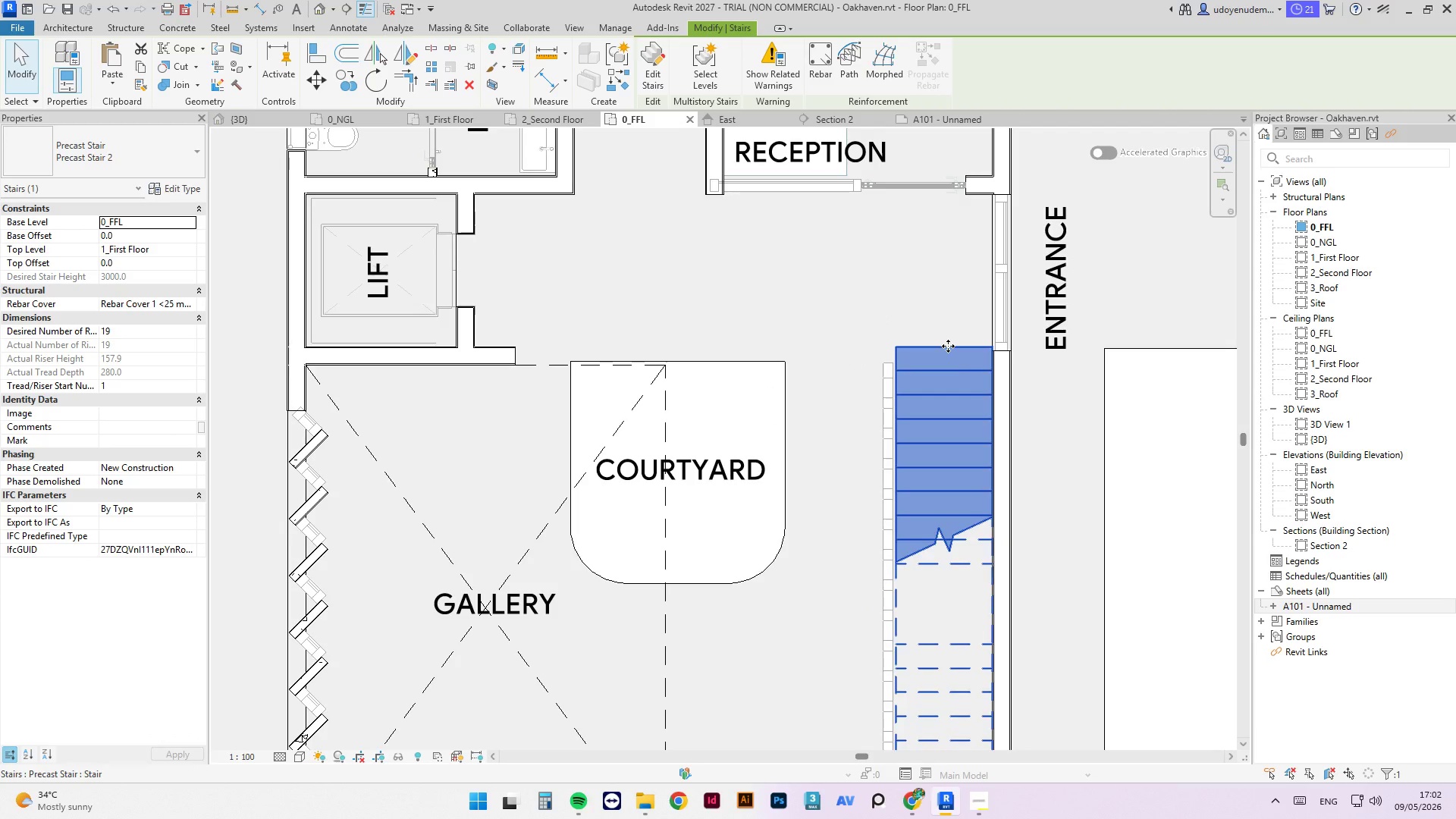 
scroll: coordinate [960, 374], scroll_direction: down, amount: 3.0
 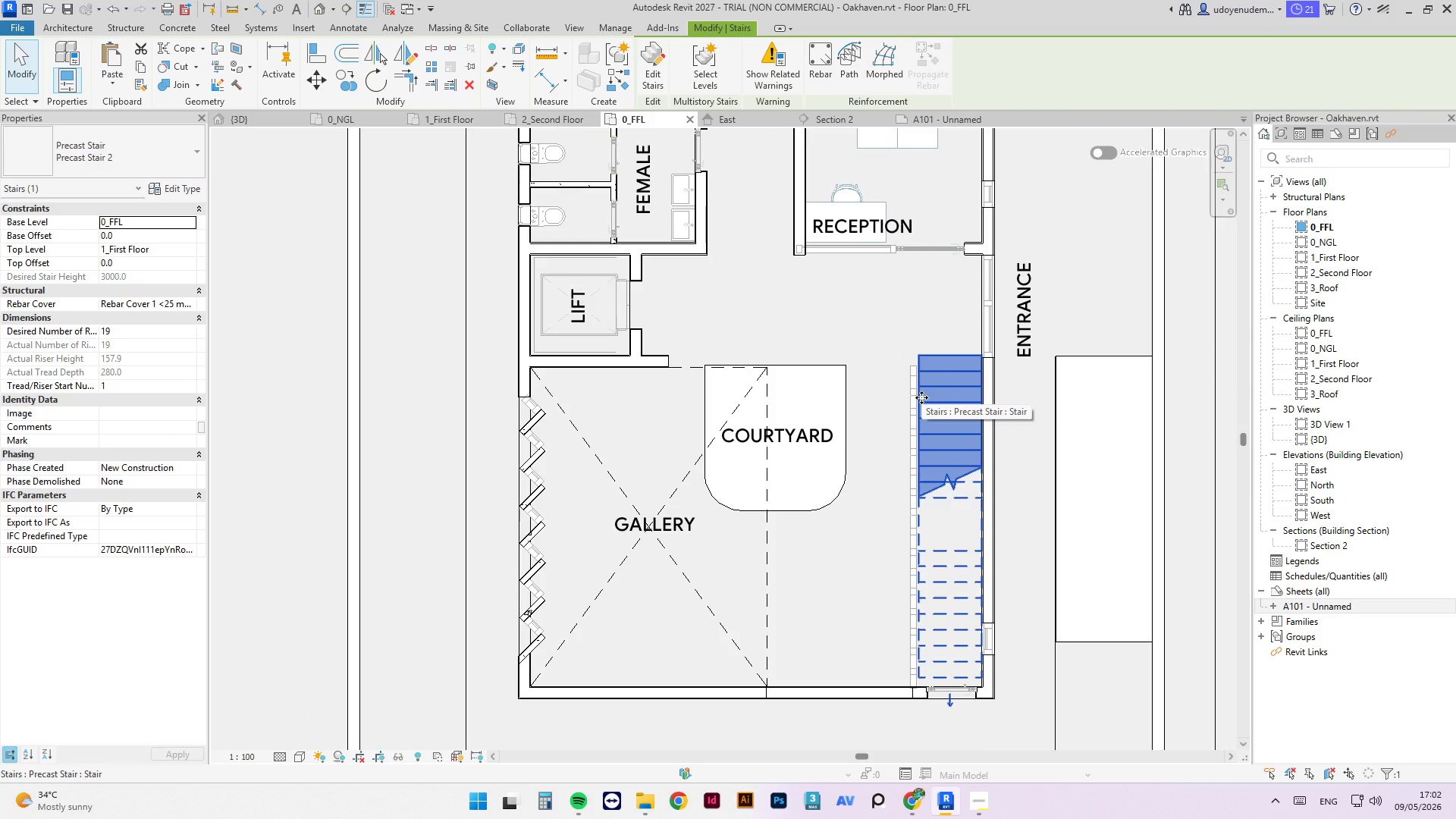 
key(ArrowDown)
 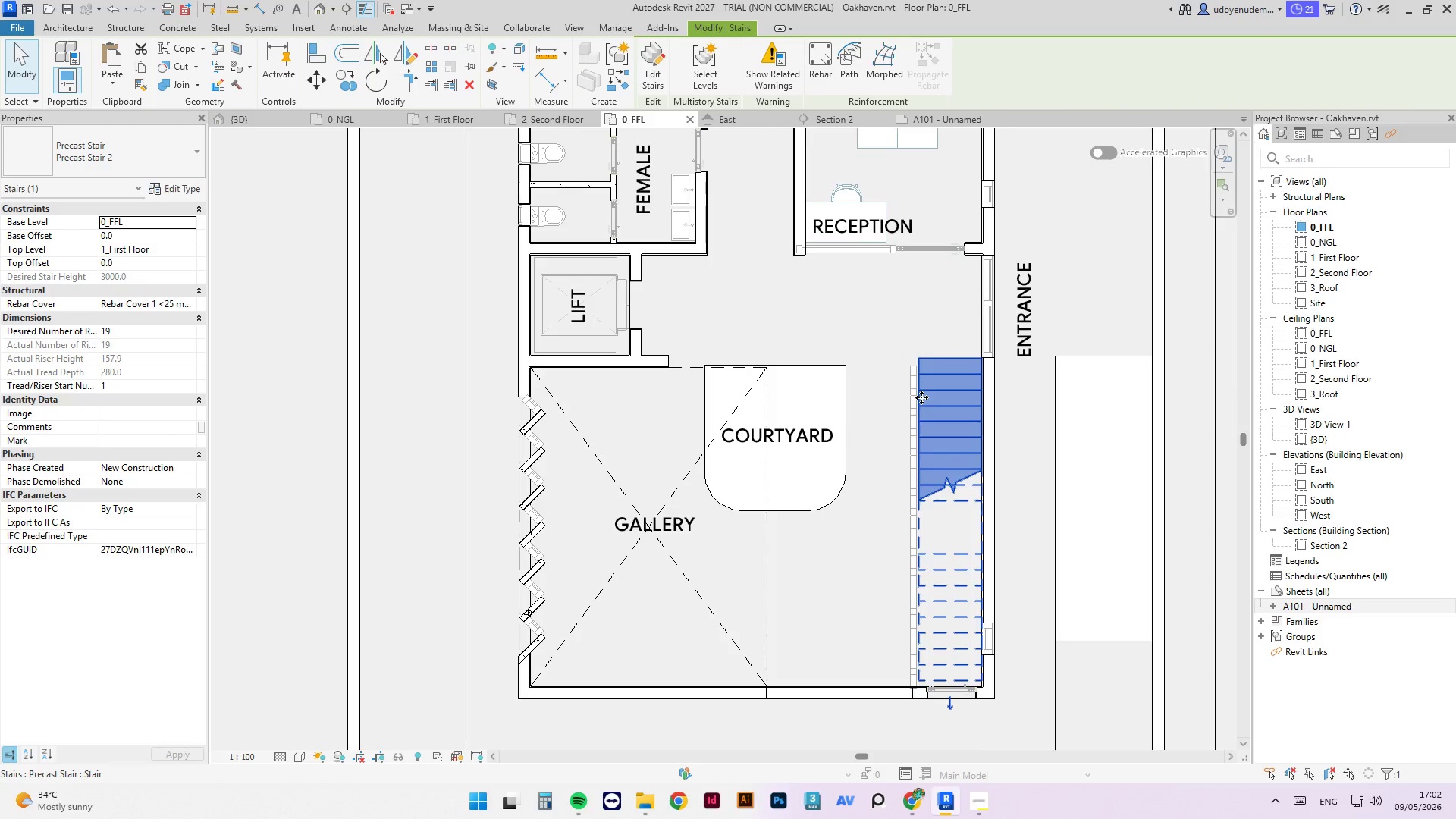 
key(ArrowDown)
 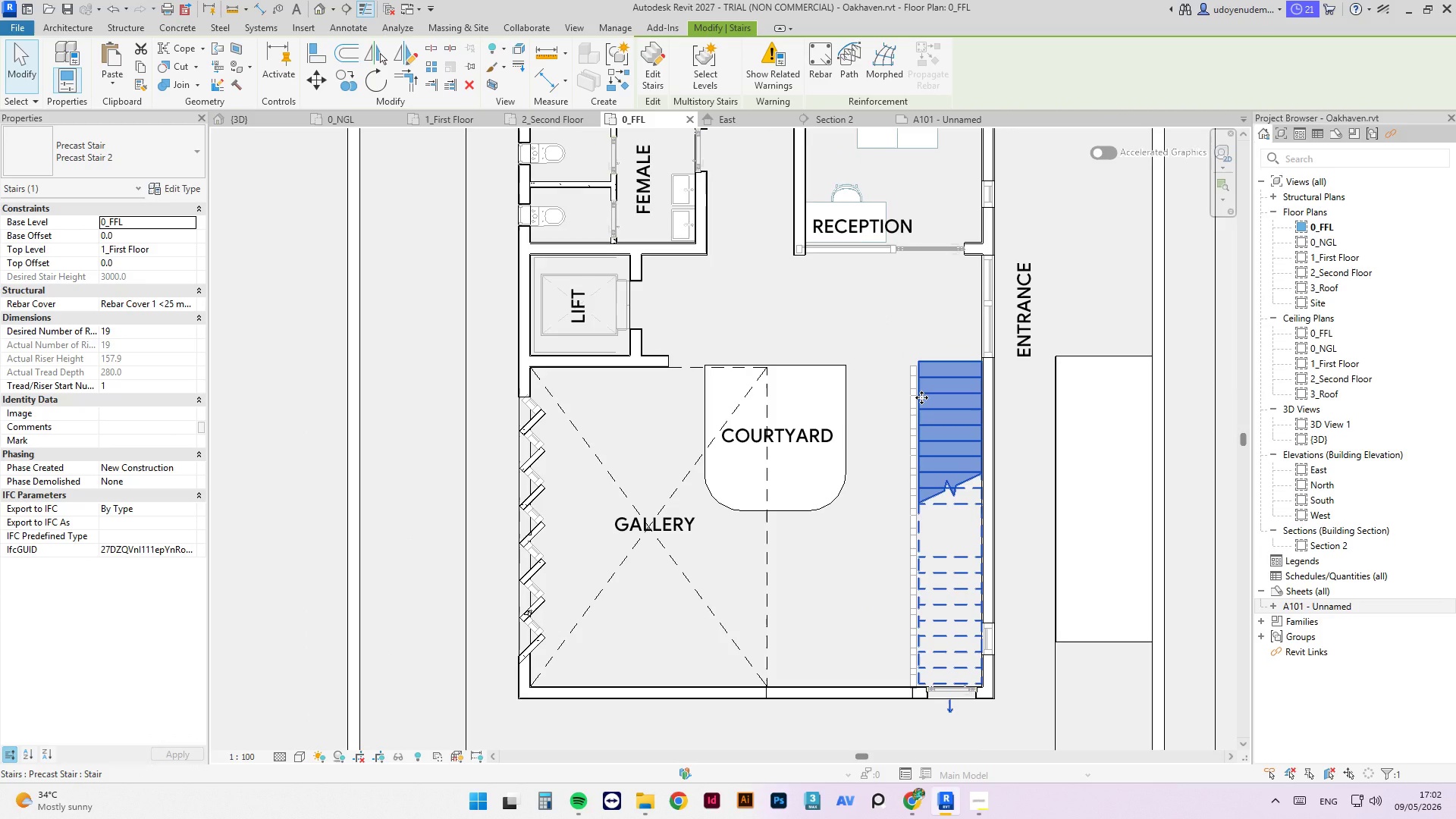 
key(Escape)
 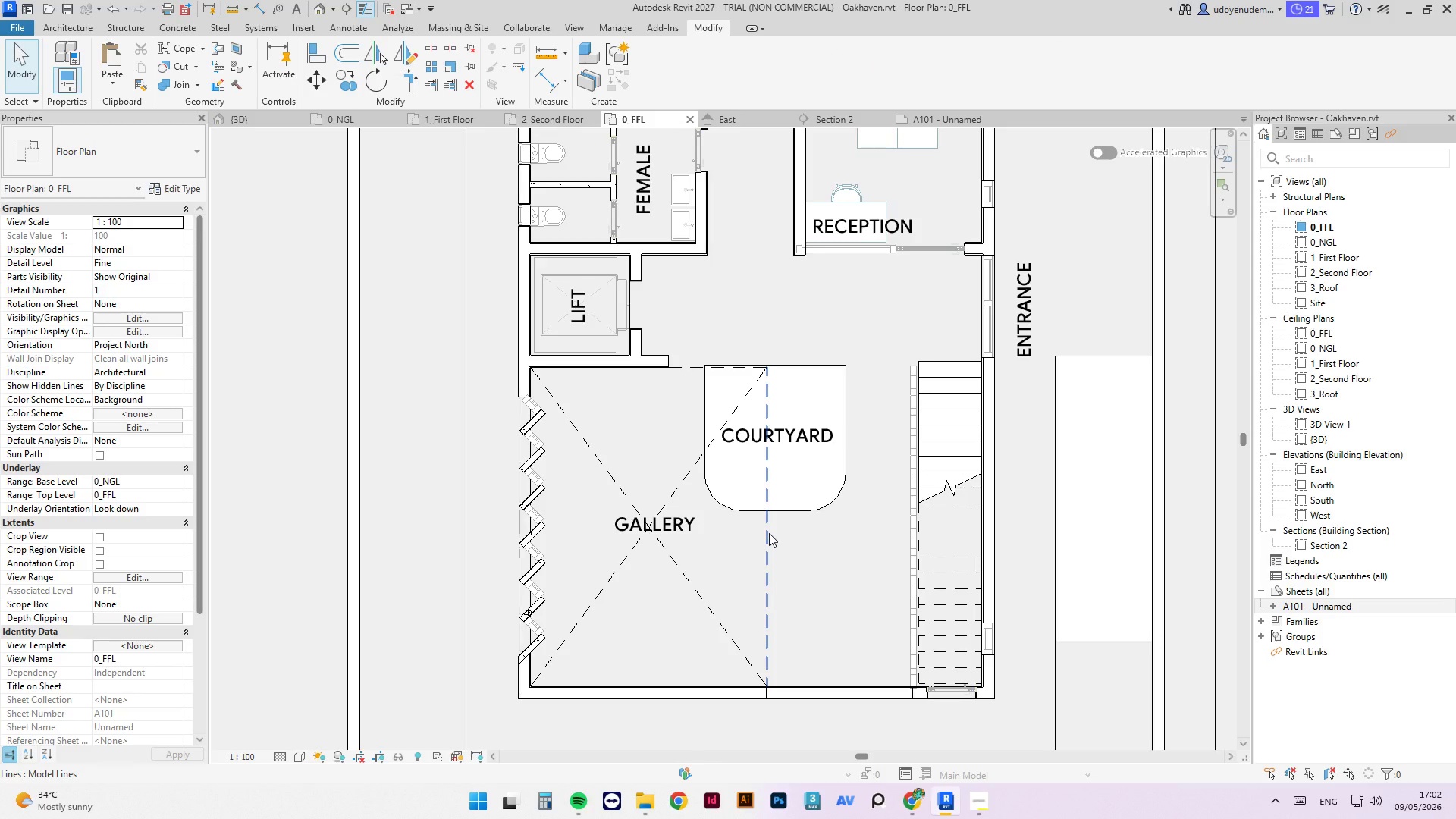 
left_click([769, 533])
 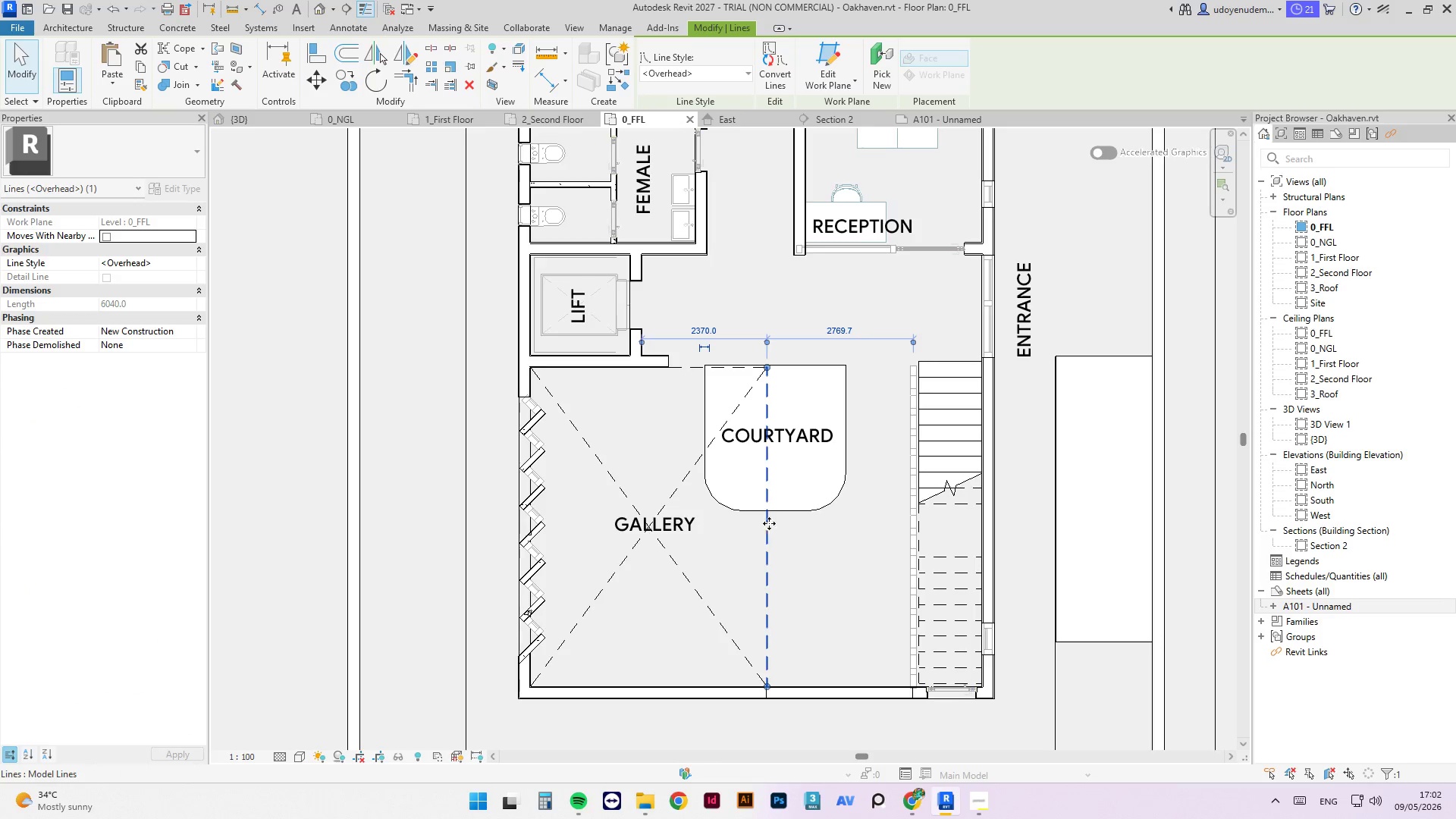 
mouse_move([722, 367])
 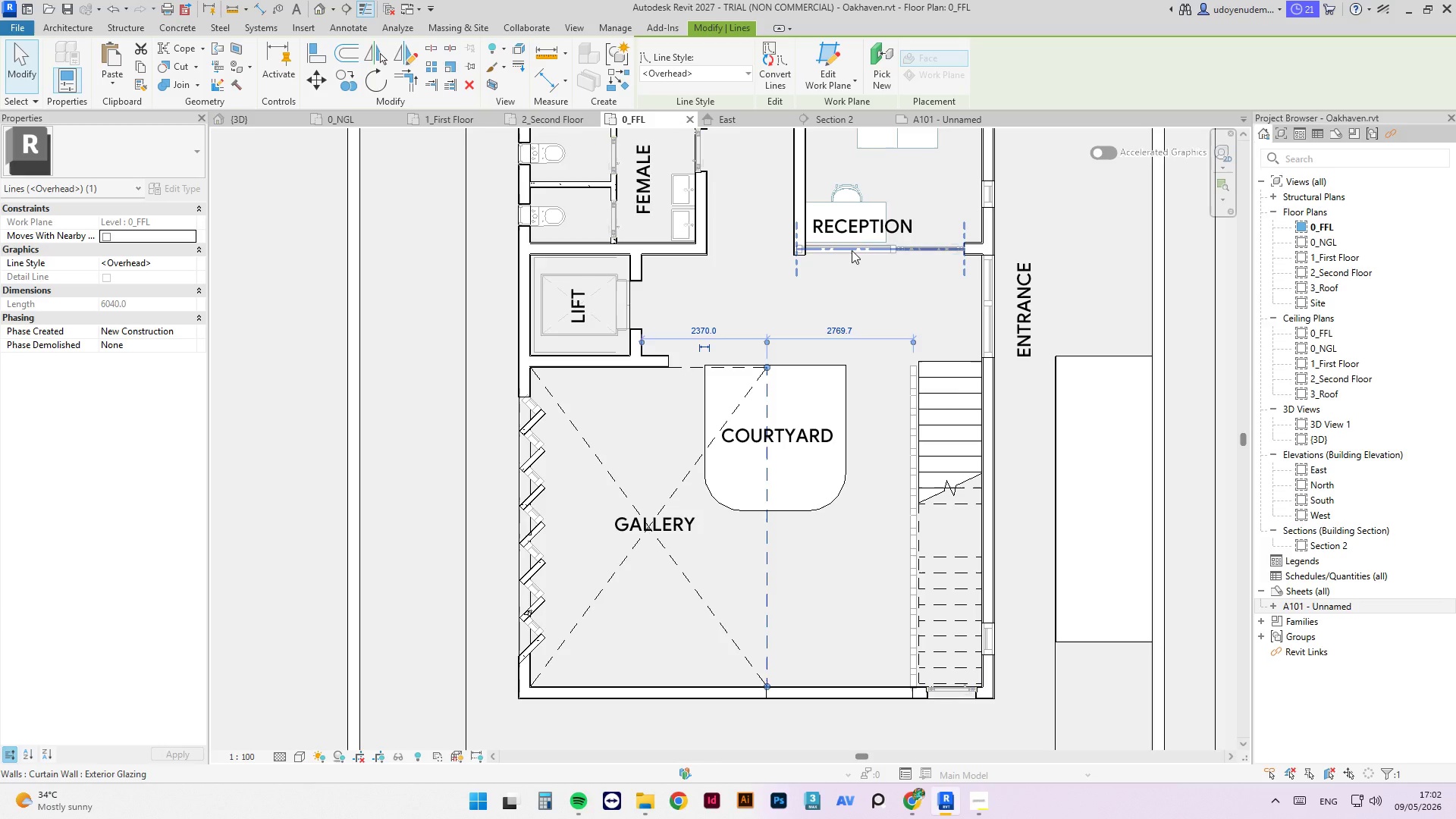 
left_click([852, 250])
 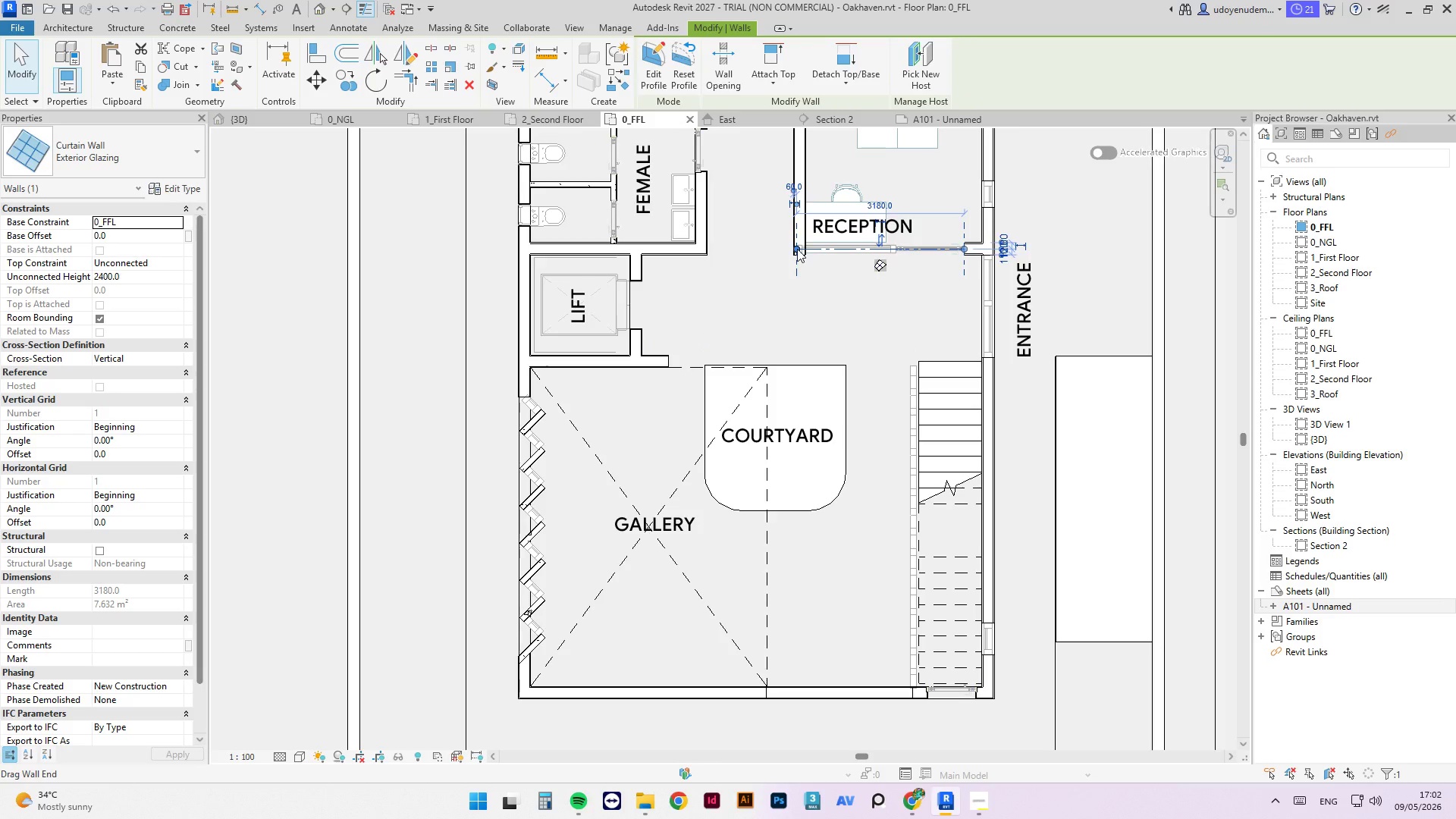 
left_click_drag(start_coordinate=[797, 249], to_coordinate=[807, 249])
 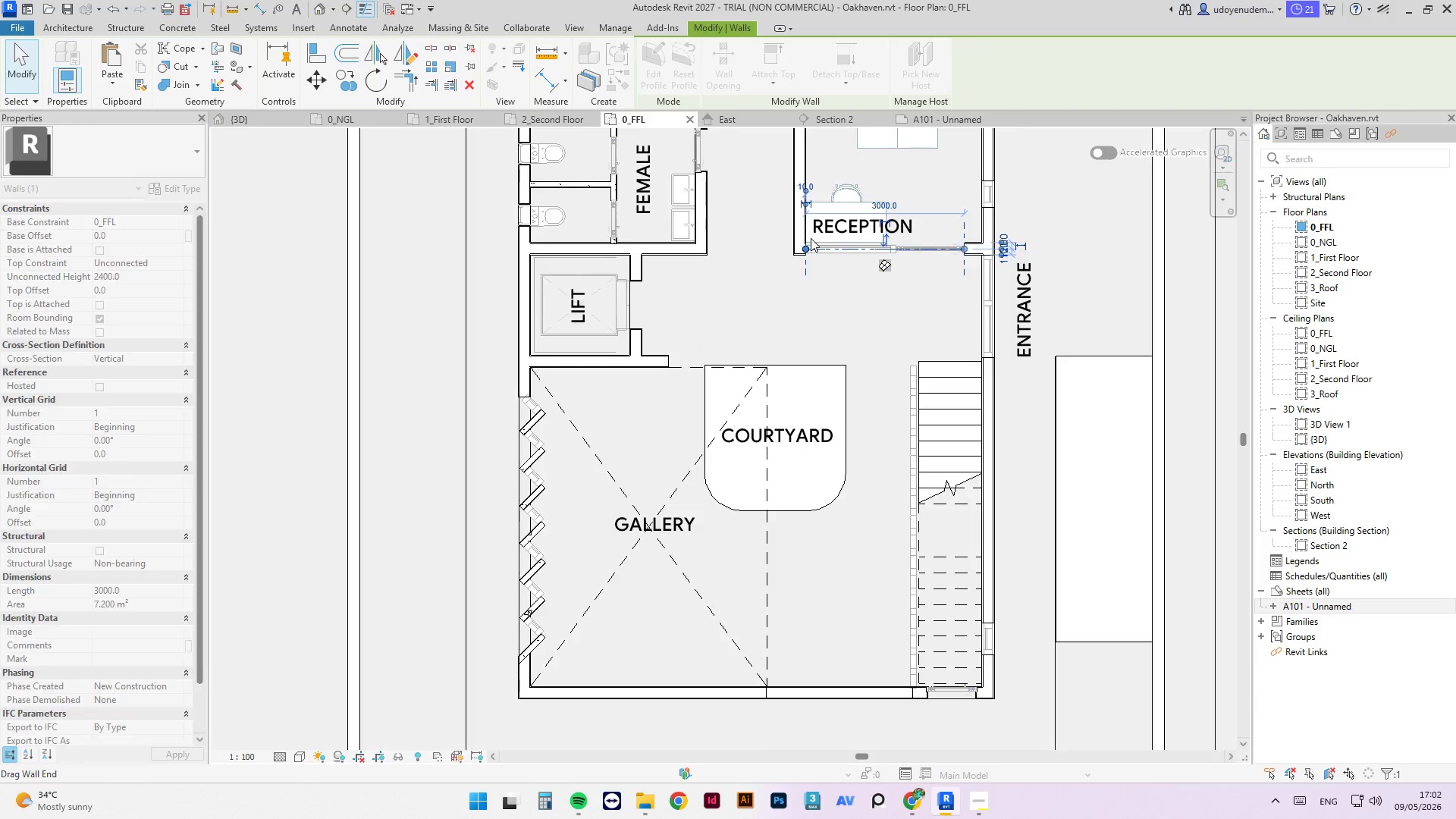 
key(Escape)
 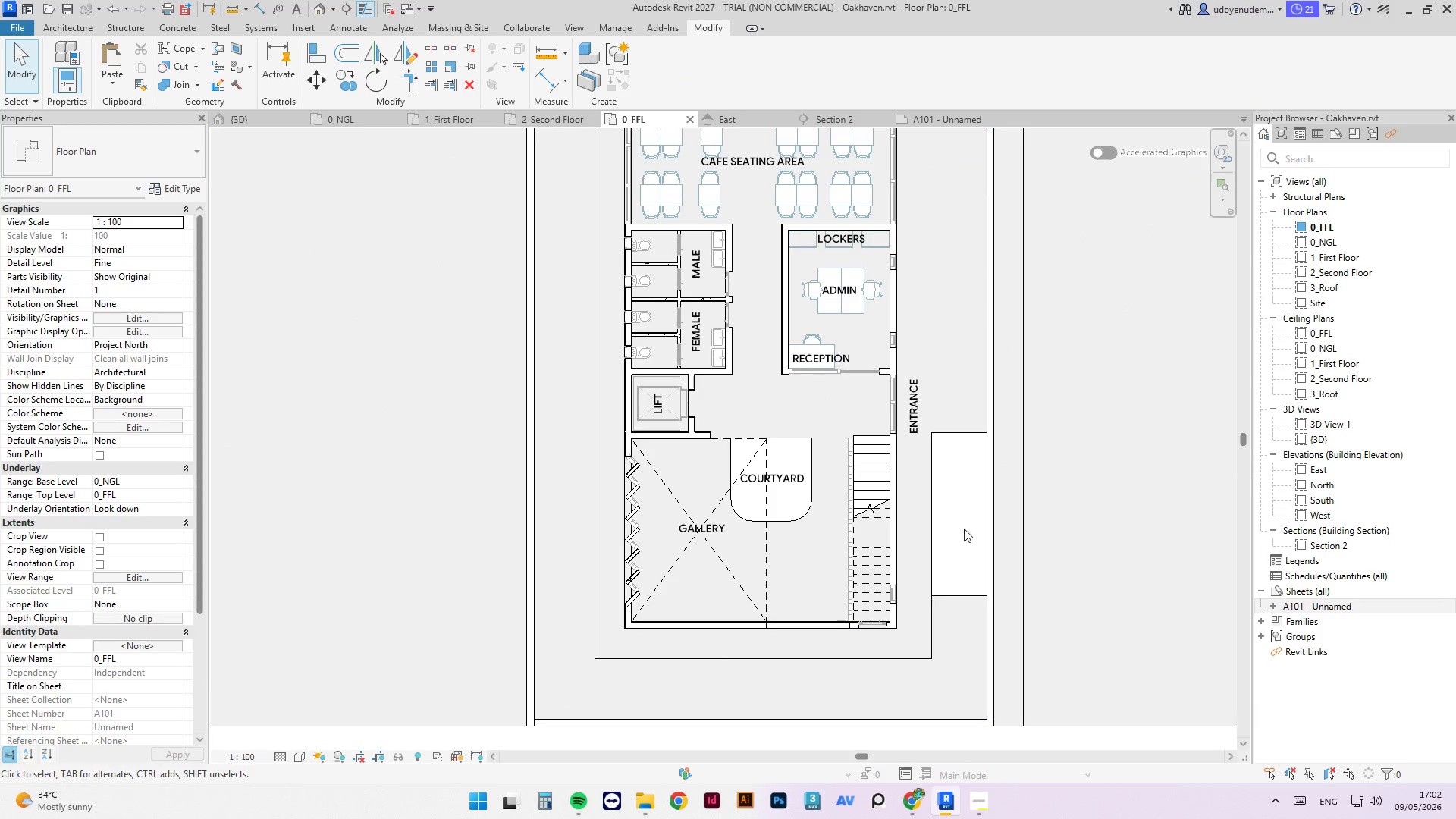 
scroll: coordinate [797, 391], scroll_direction: down, amount: 4.0
 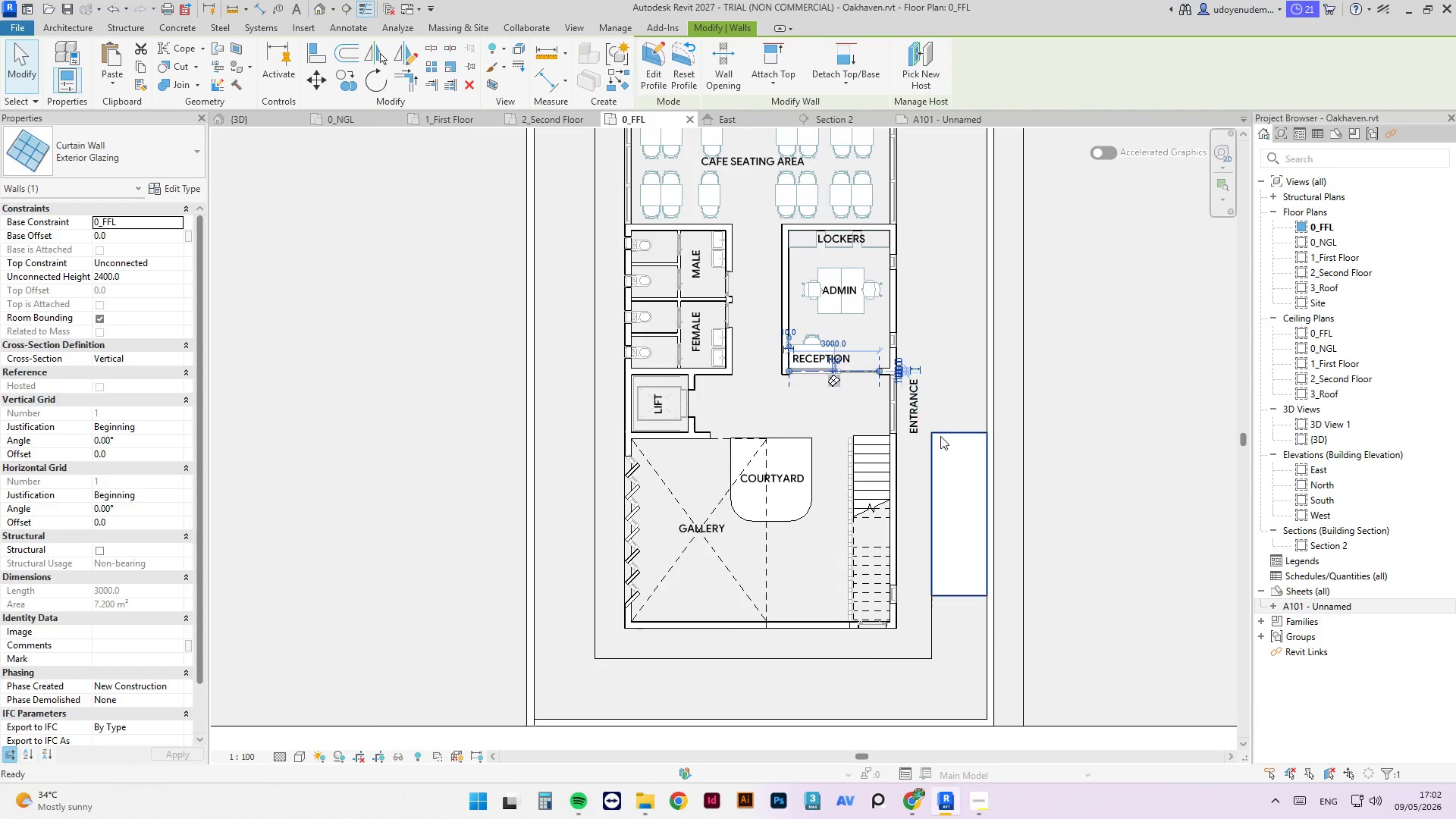 
left_click([952, 514])
 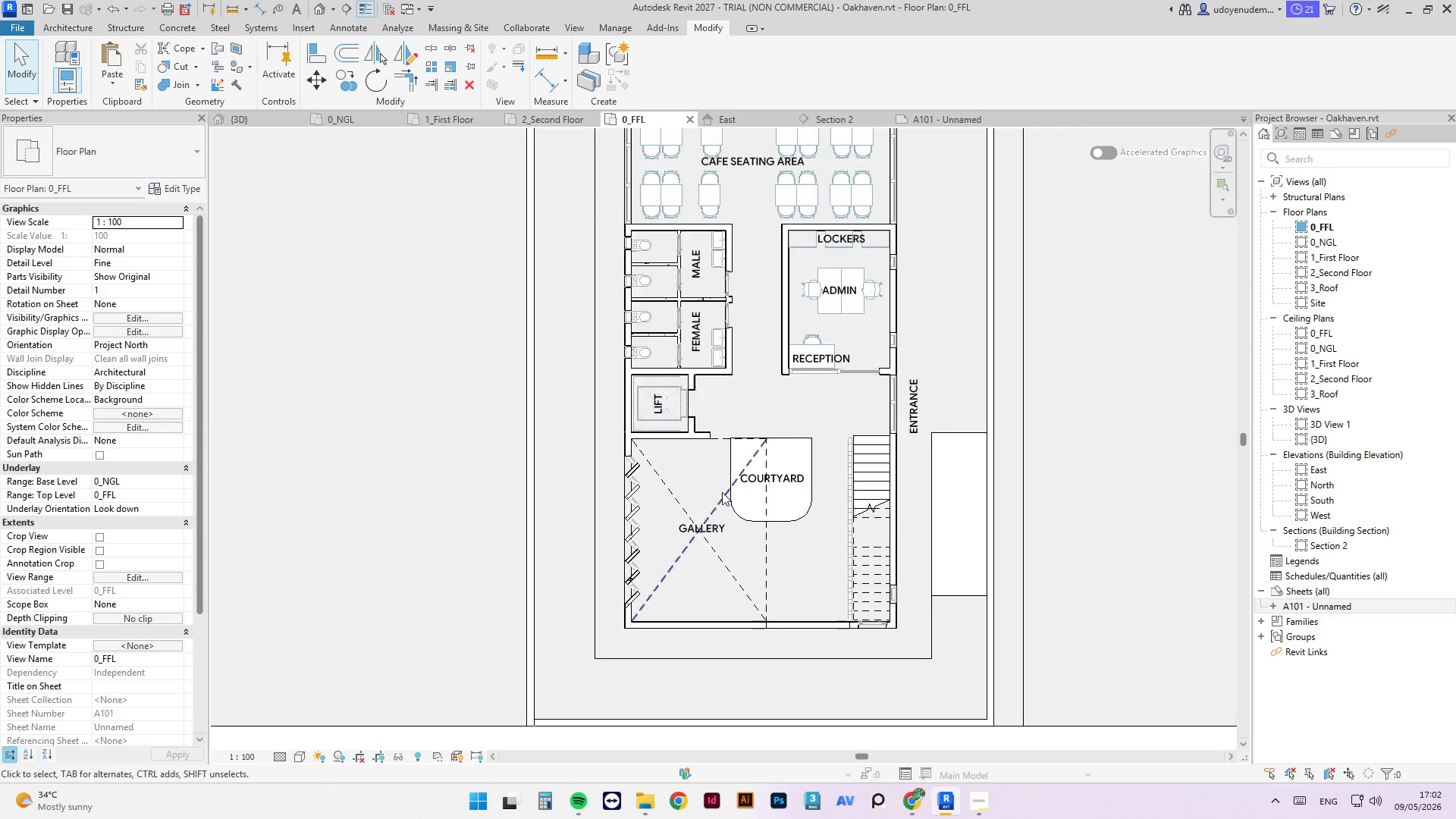 
scroll: coordinate [769, 464], scroll_direction: up, amount: 6.0
 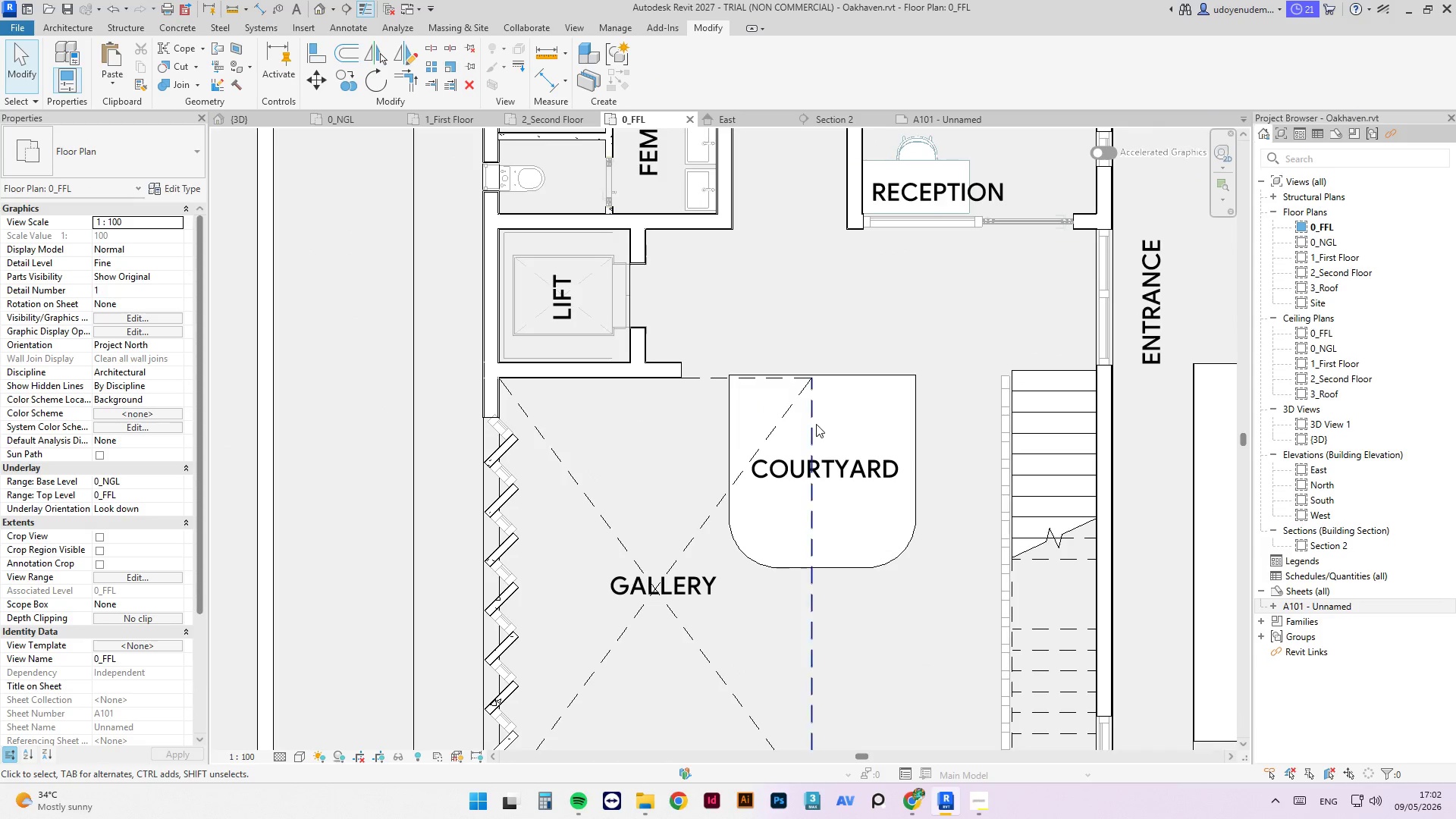 
scroll: coordinate [752, 410], scroll_direction: down, amount: 5.0
 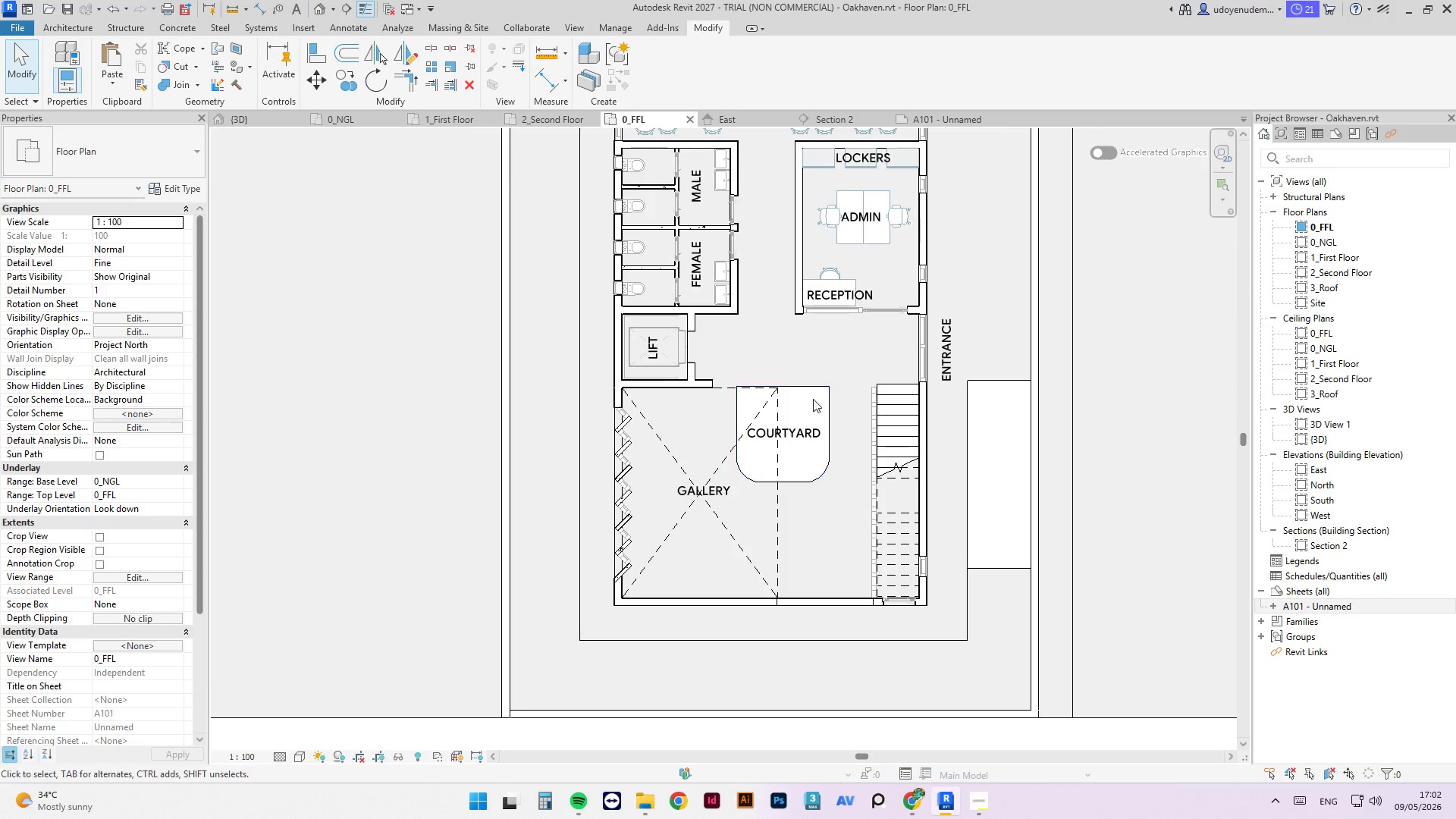 
left_click([827, 403])
 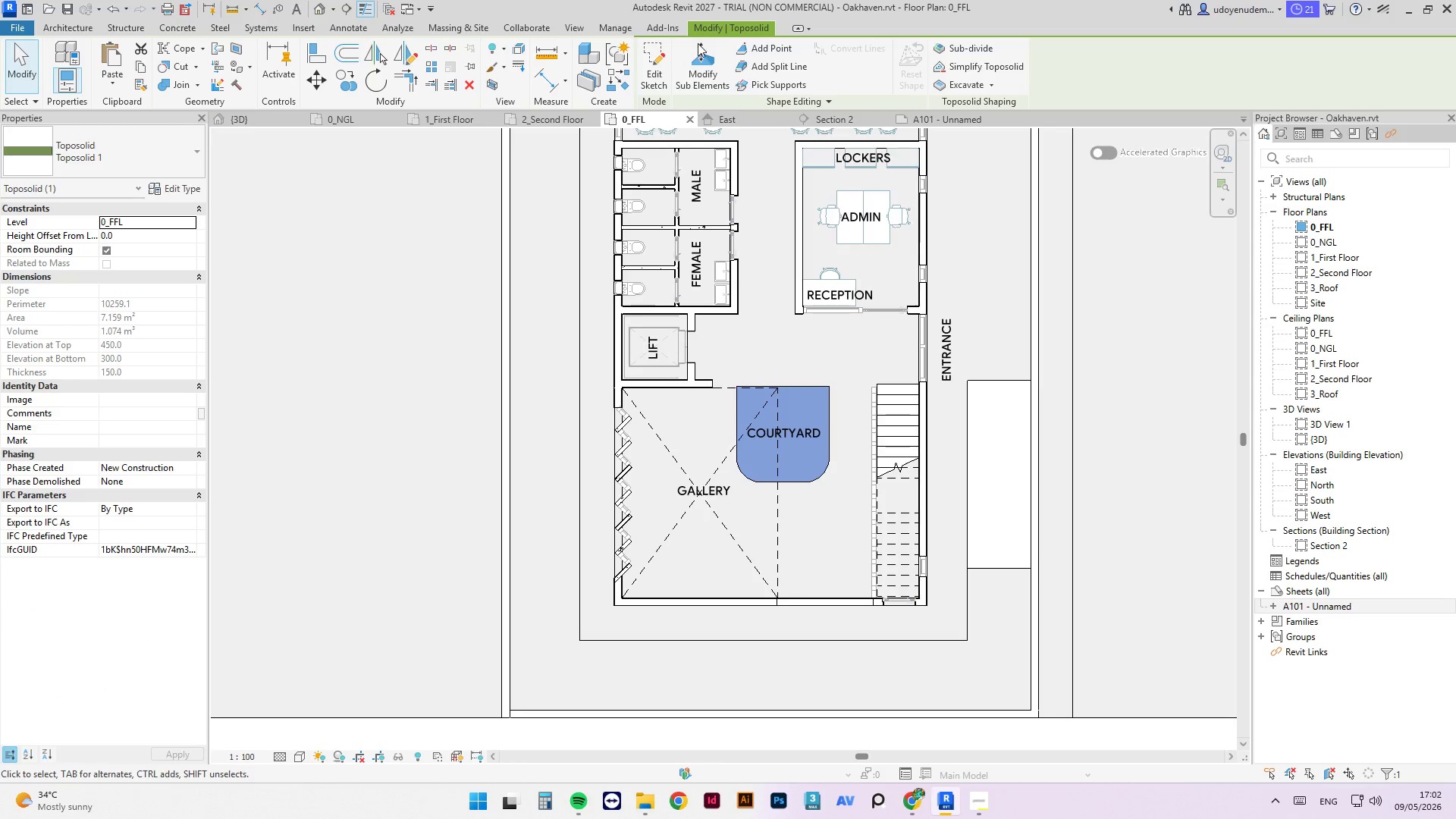 
key(Escape)
 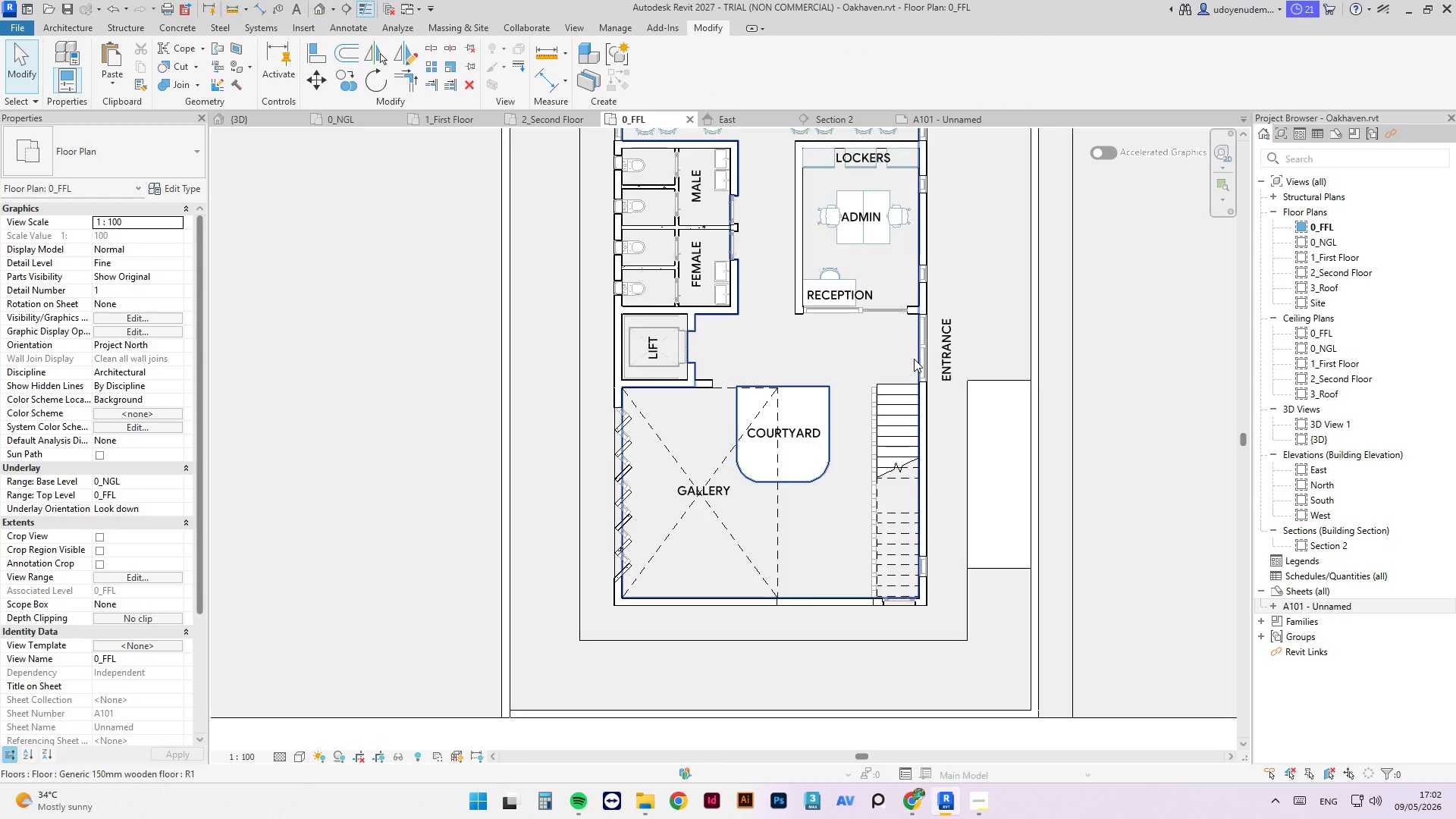 
left_click([914, 359])
 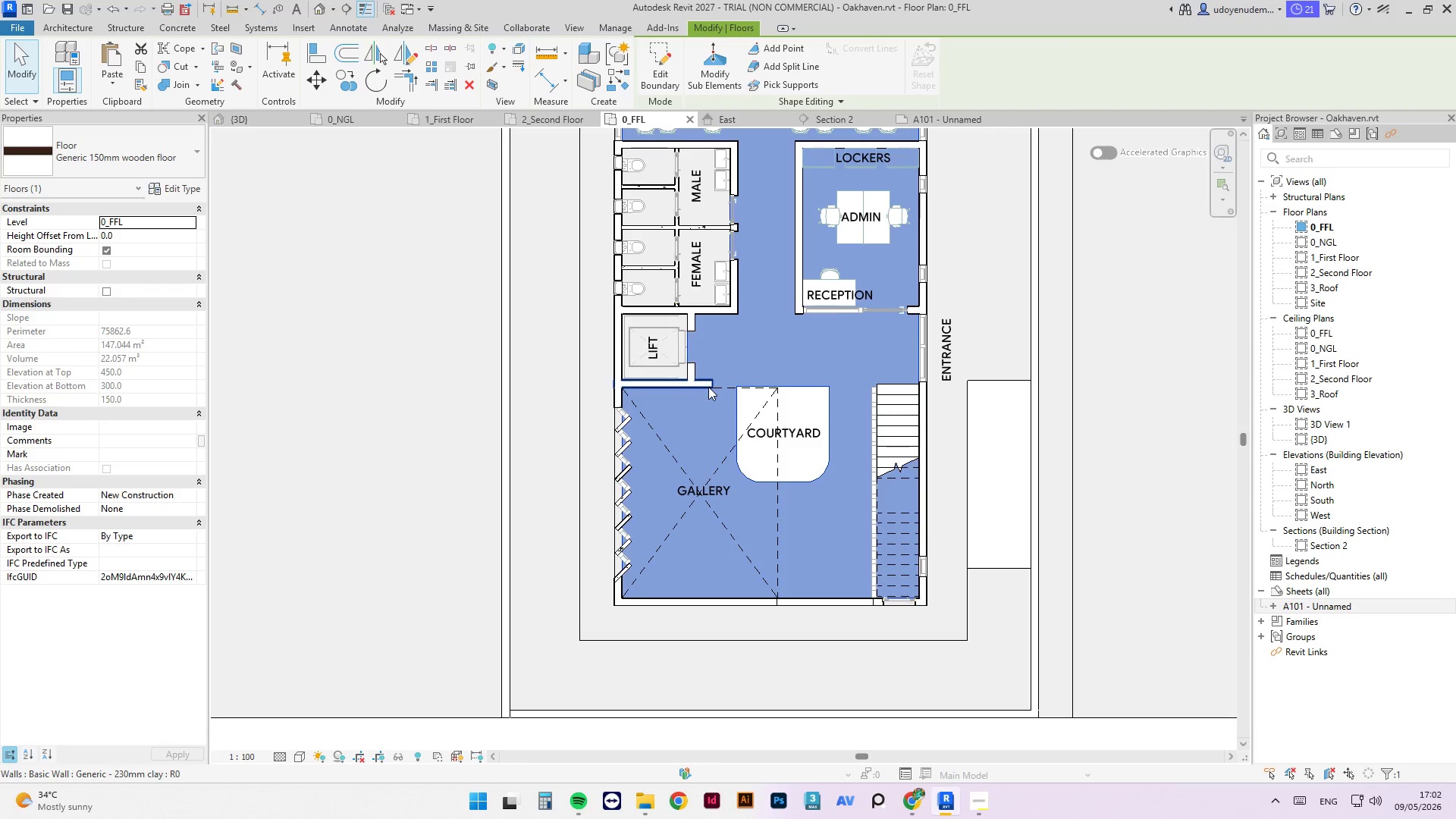 
key(Escape)
 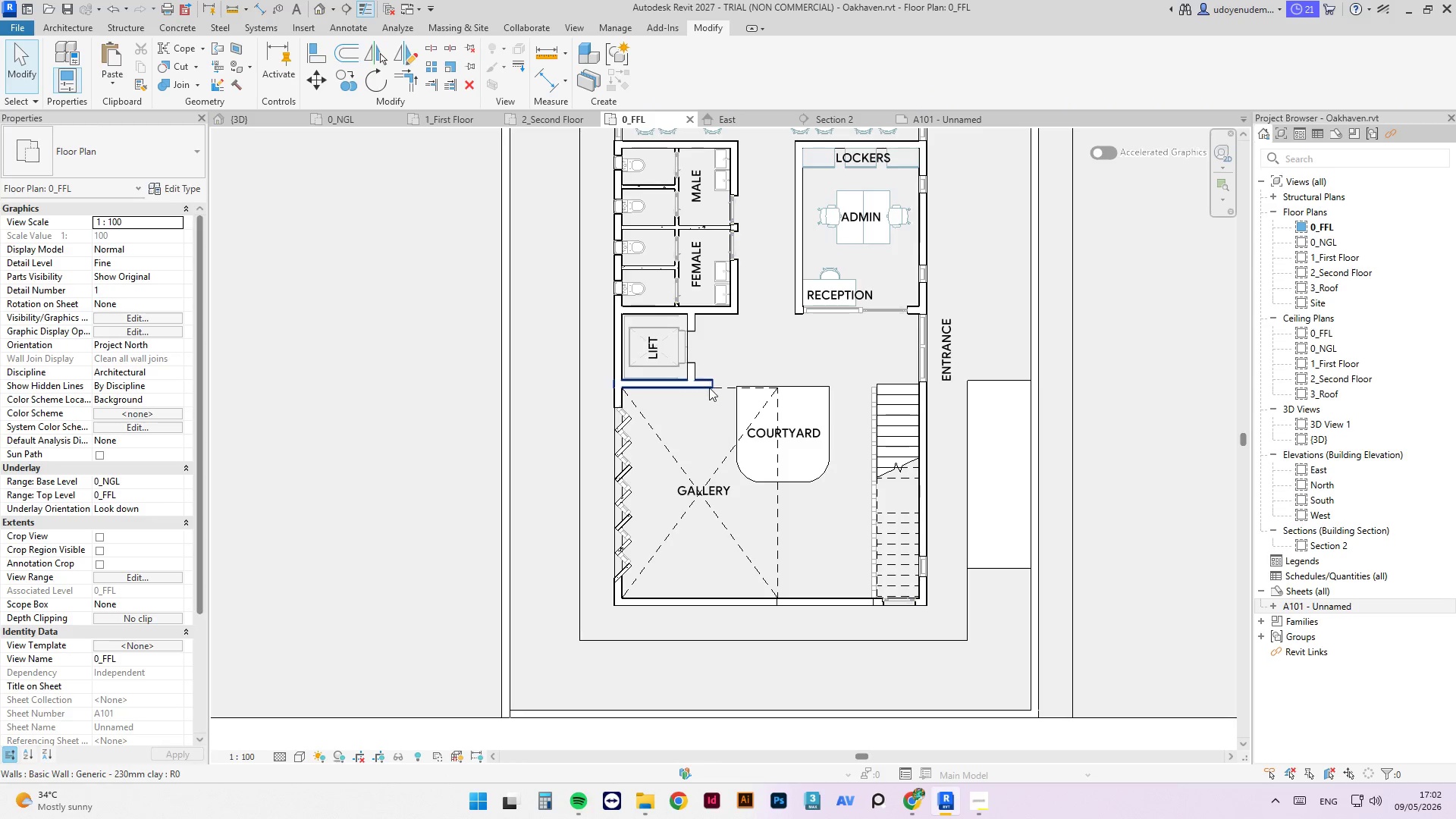 
left_click([709, 388])
 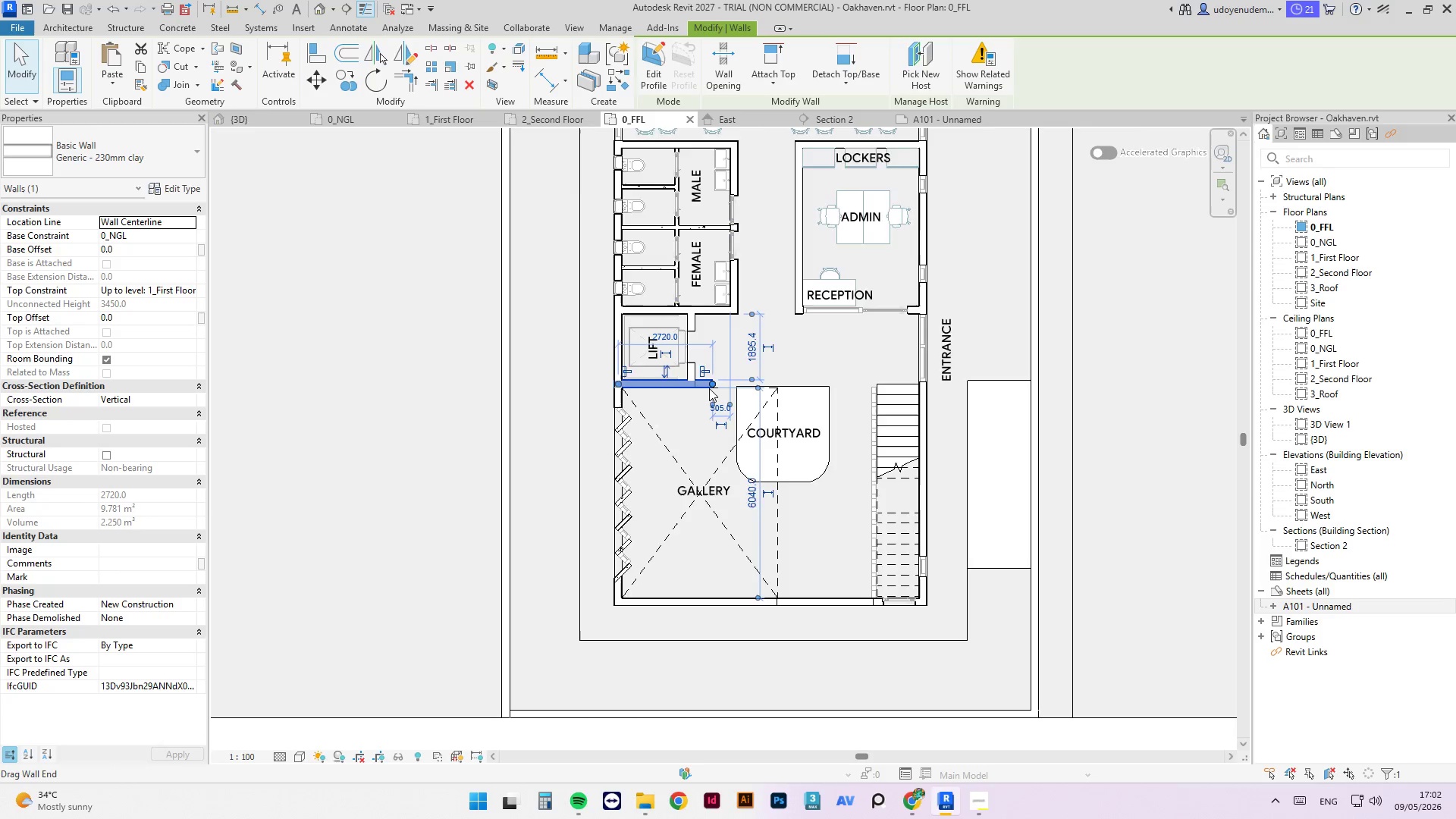 
scroll: coordinate [709, 384], scroll_direction: up, amount: 6.0
 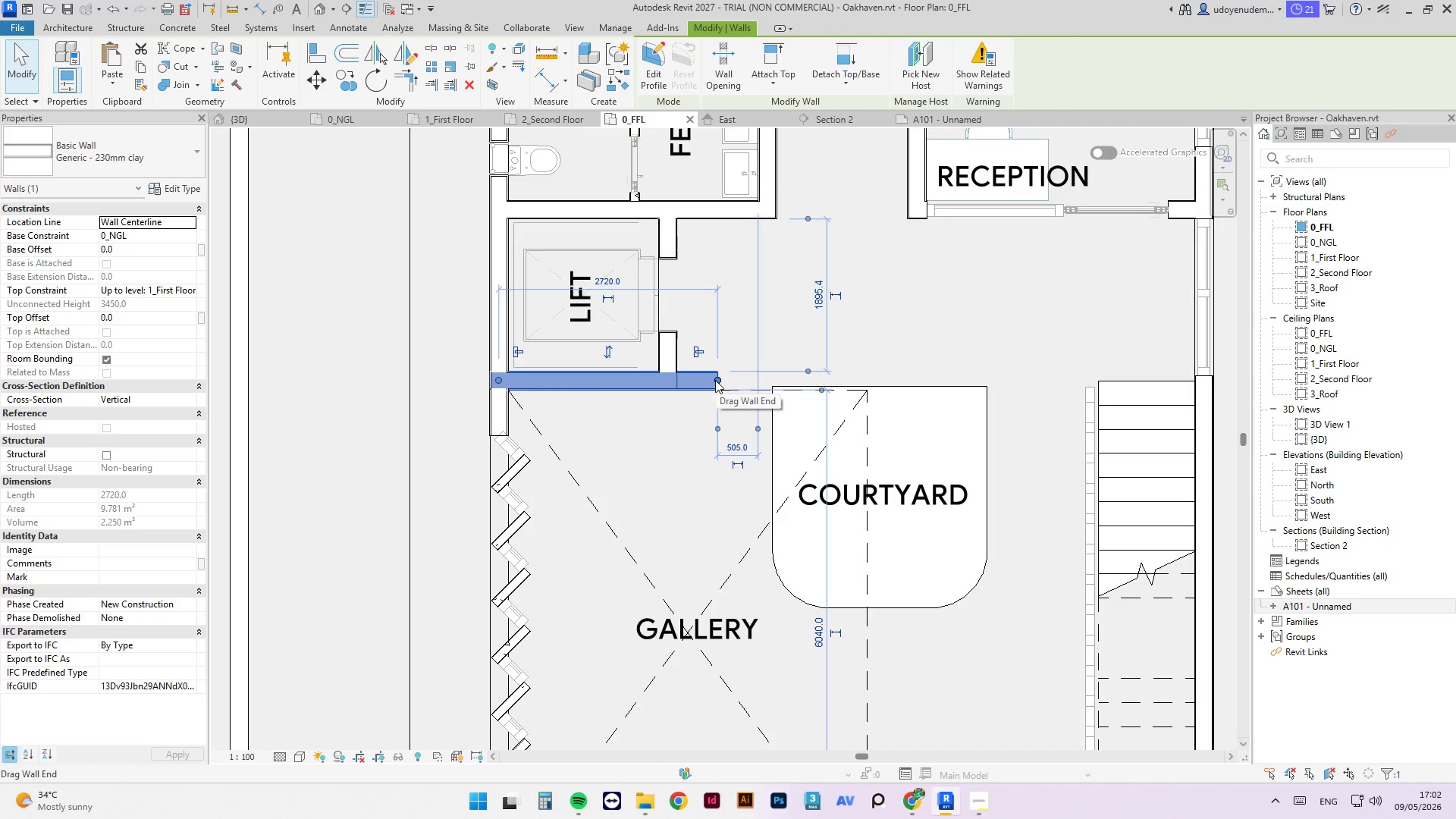 
left_click_drag(start_coordinate=[715, 379], to_coordinate=[664, 374])
 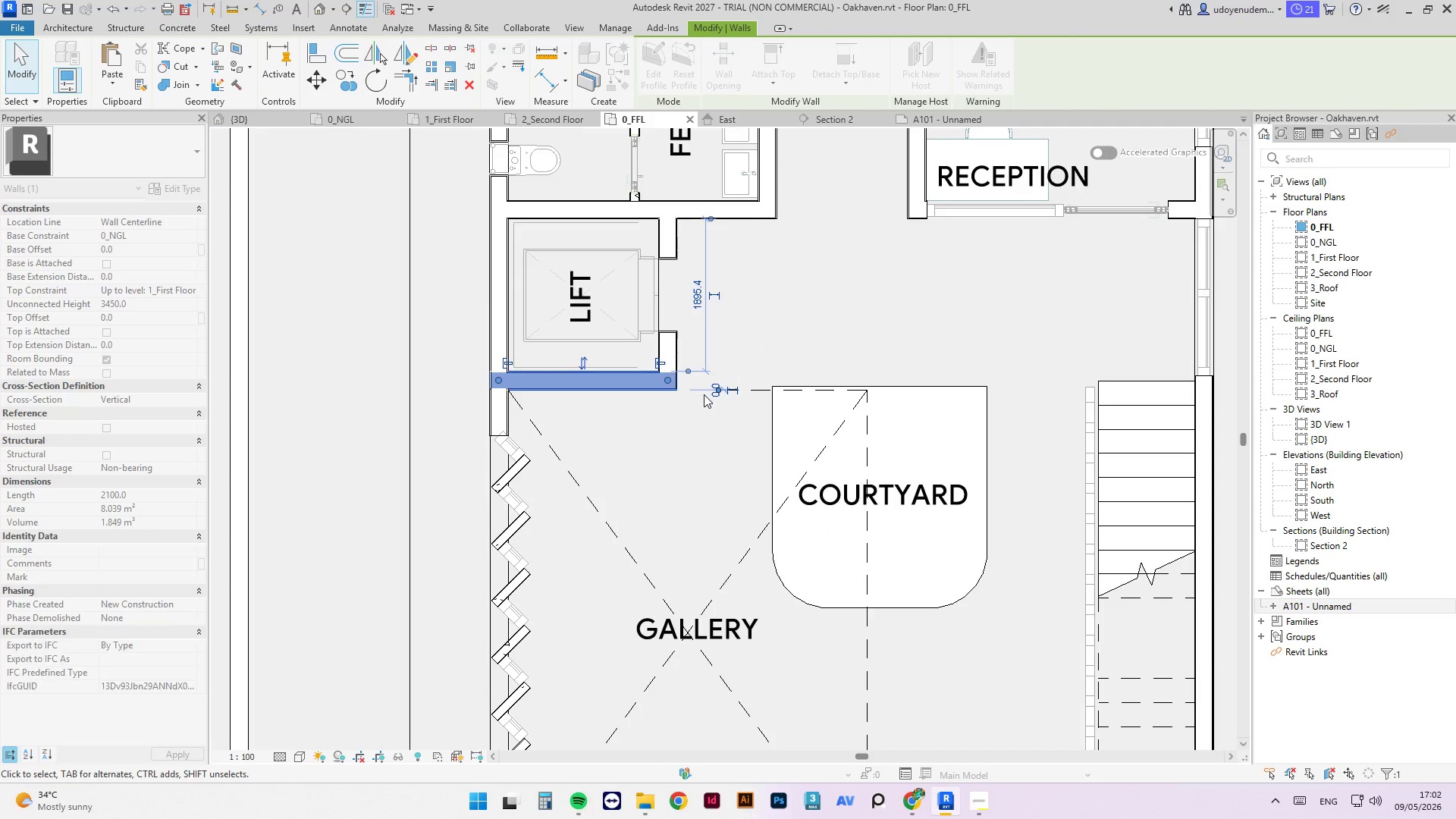 
key(Escape)
 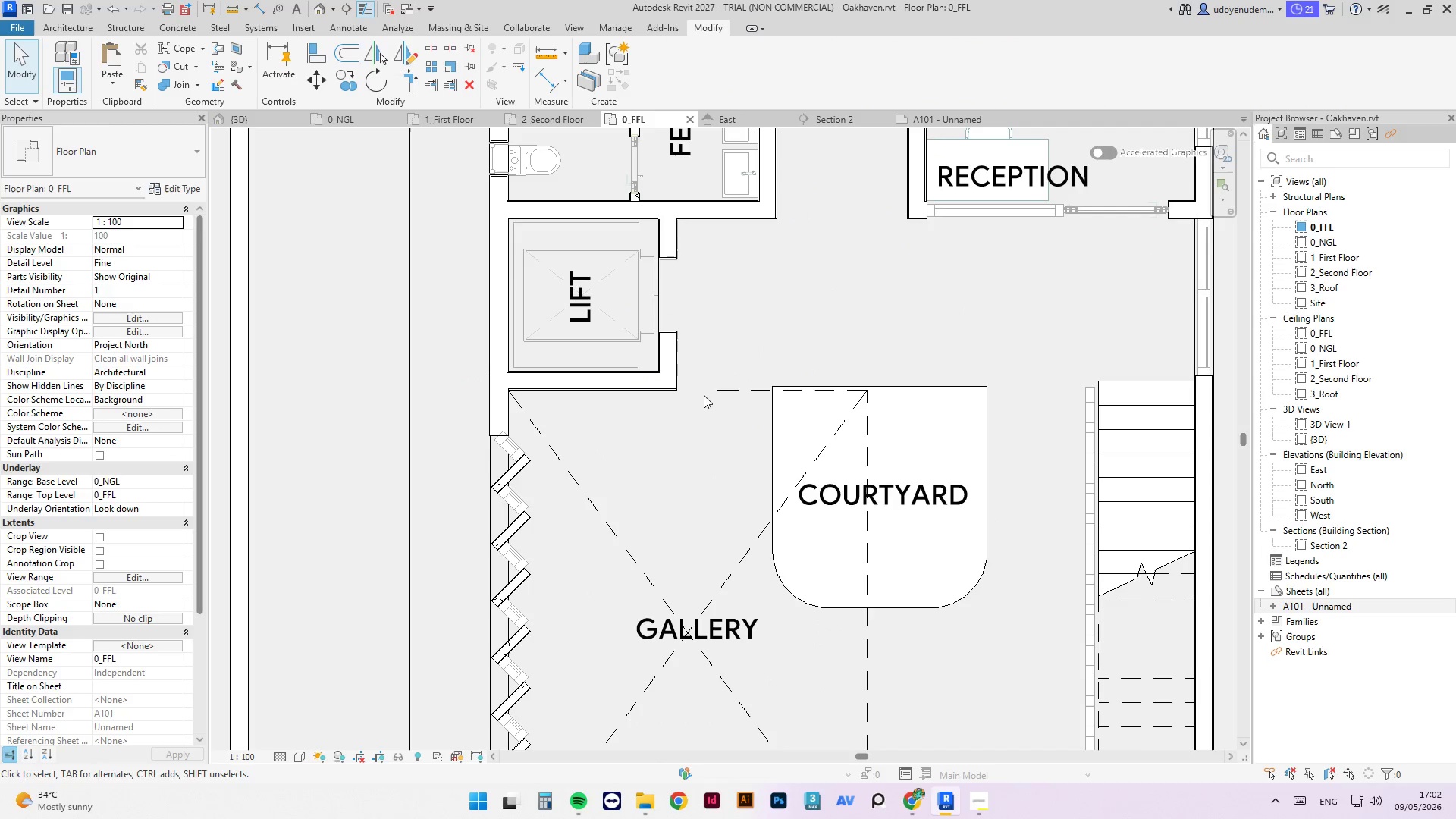 
key(Escape)
 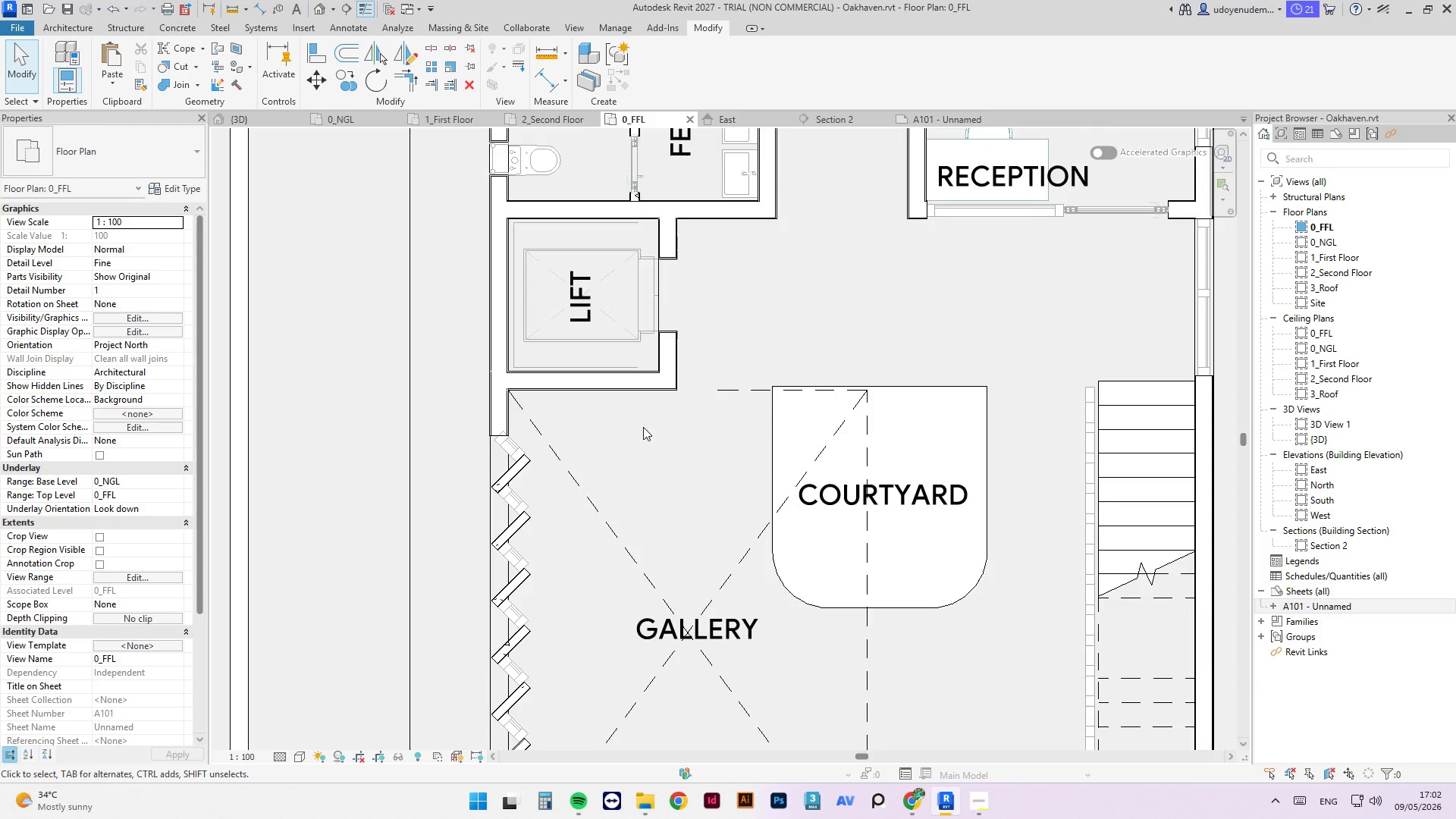 
scroll: coordinate [641, 438], scroll_direction: down, amount: 9.0
 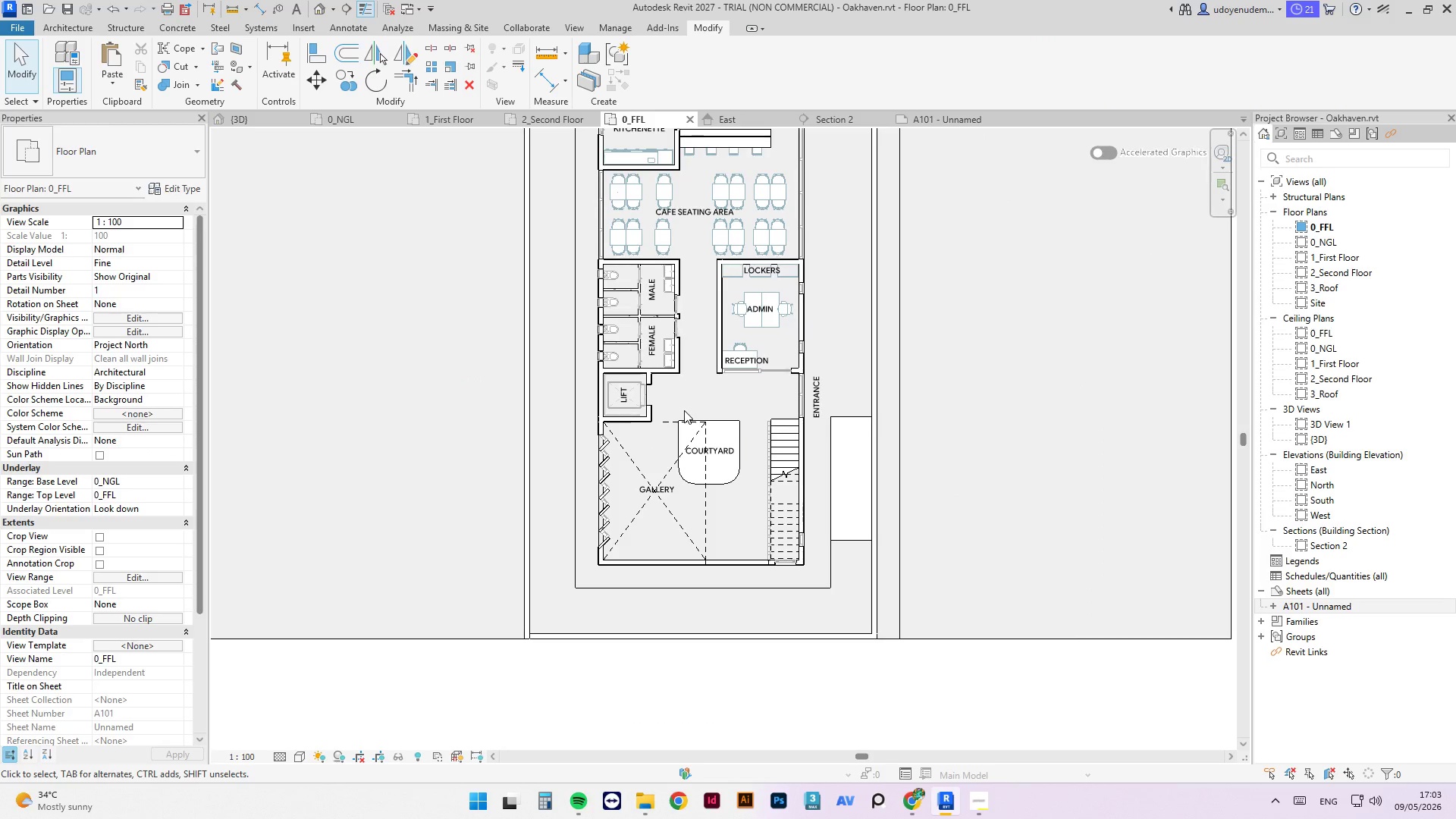 
key(Control+S)
 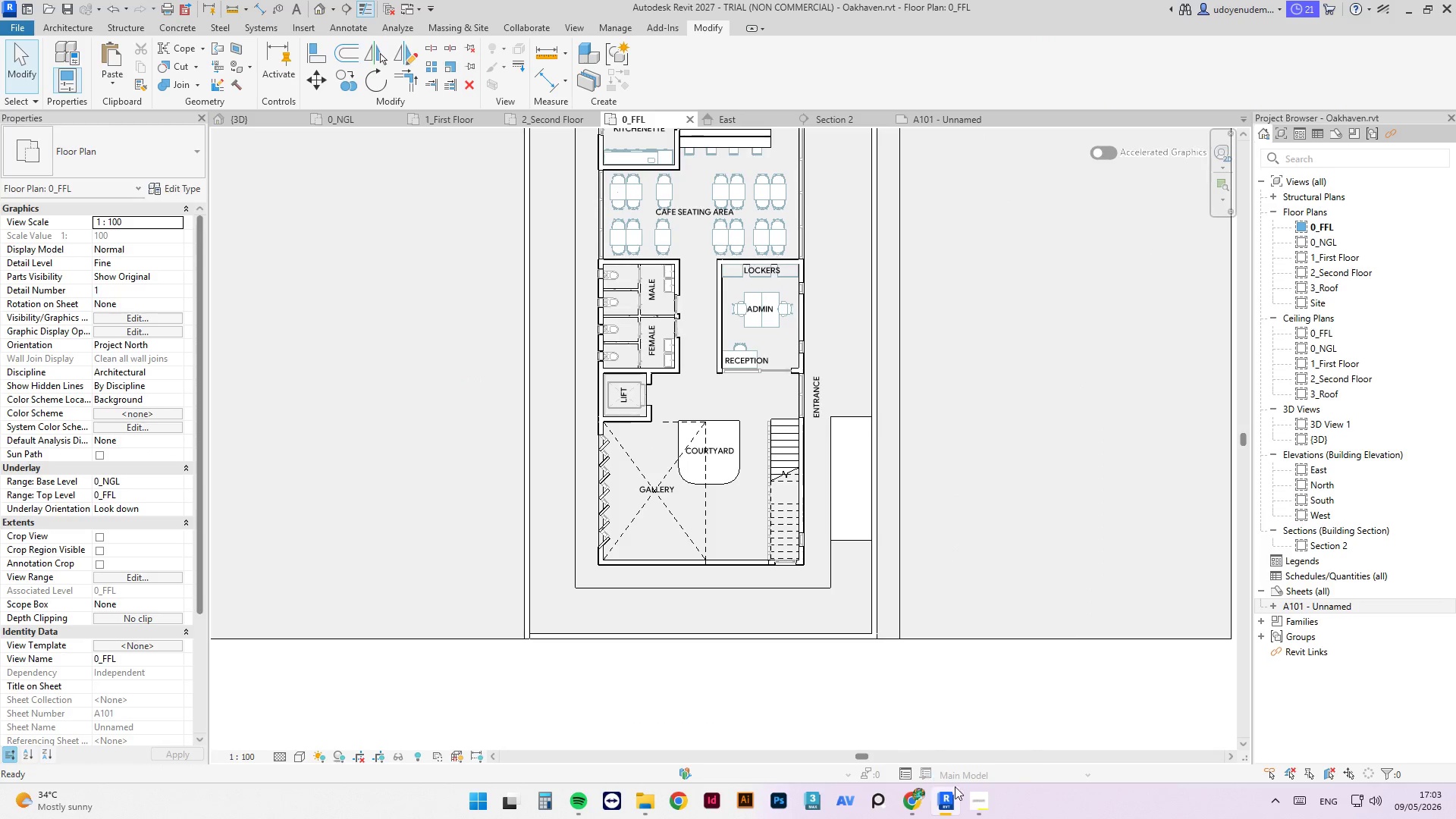 
left_click([973, 799])